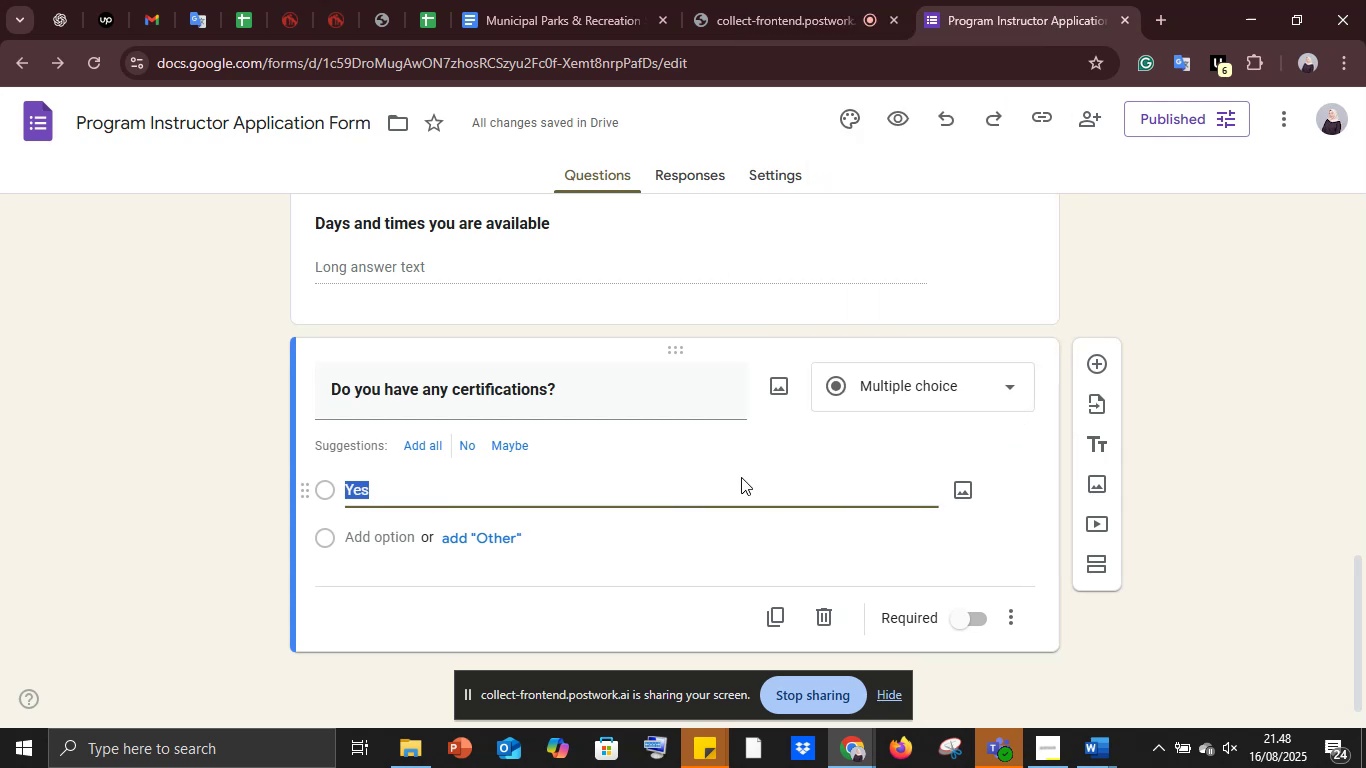 
left_click([741, 477])
 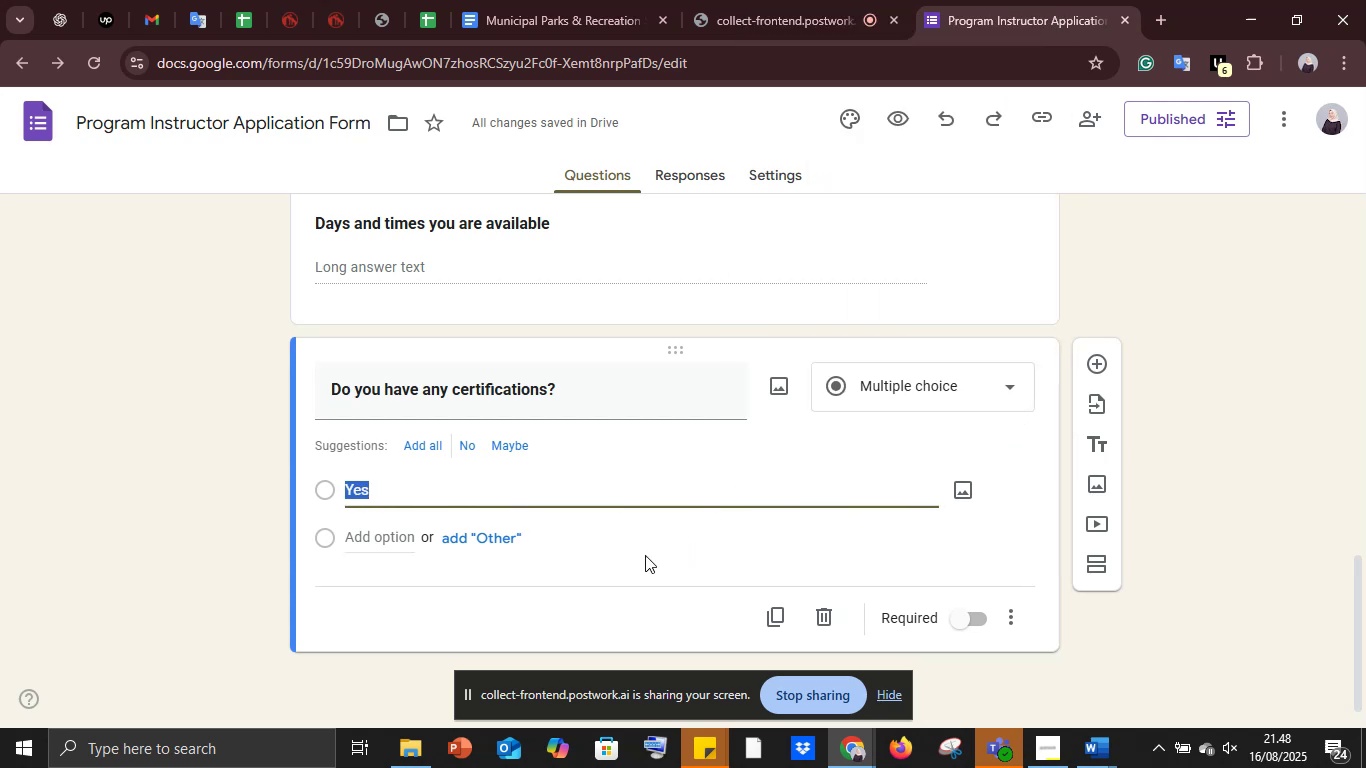 
left_click([333, 537])
 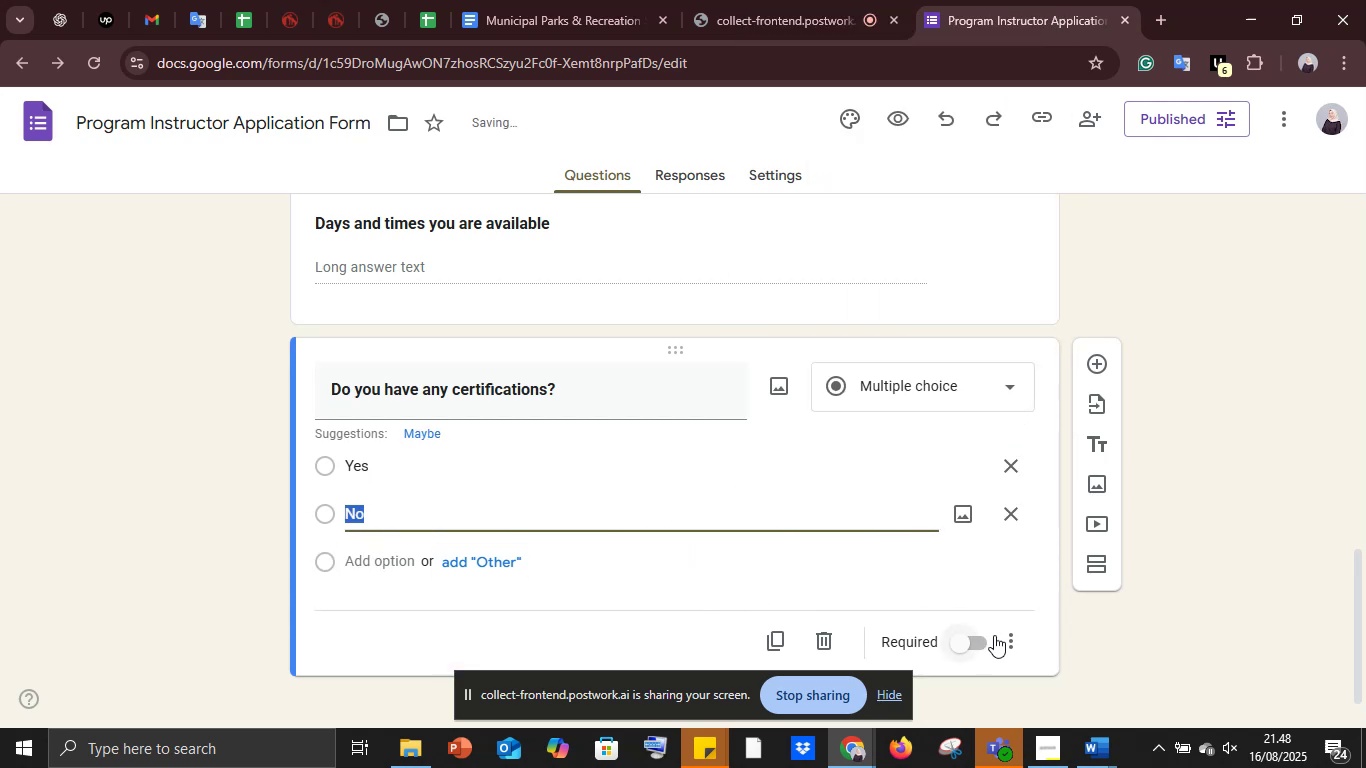 
left_click([1101, 649])
 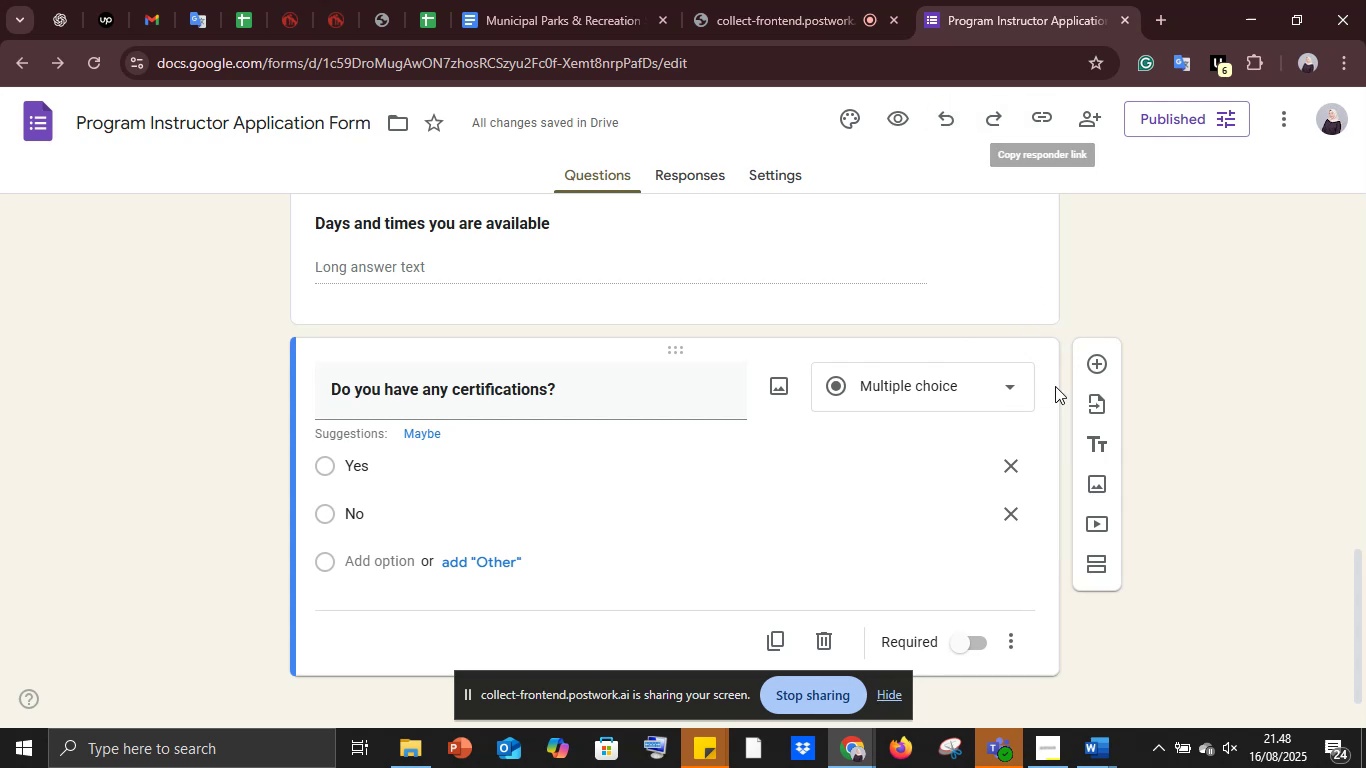 
left_click([1093, 369])
 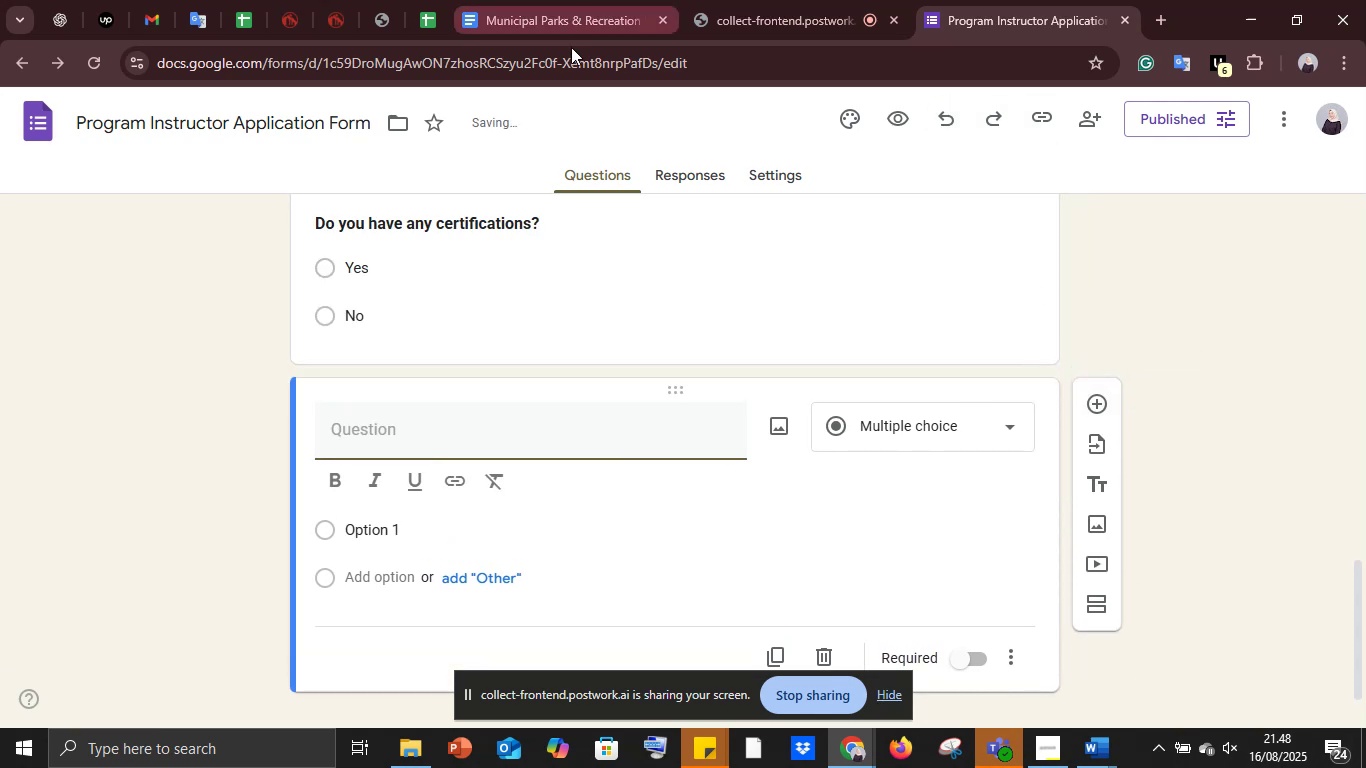 
left_click([530, 7])
 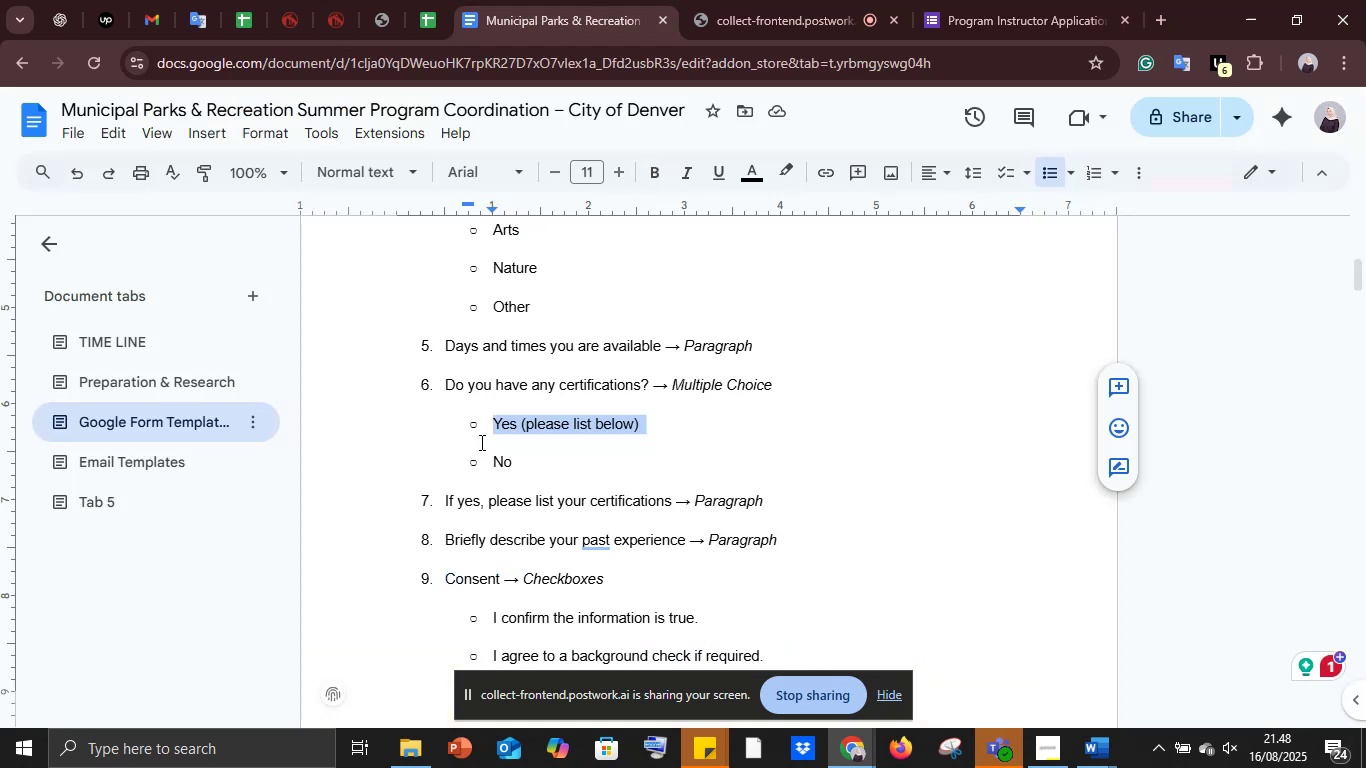 
scroll: coordinate [480, 442], scroll_direction: down, amount: 1.0
 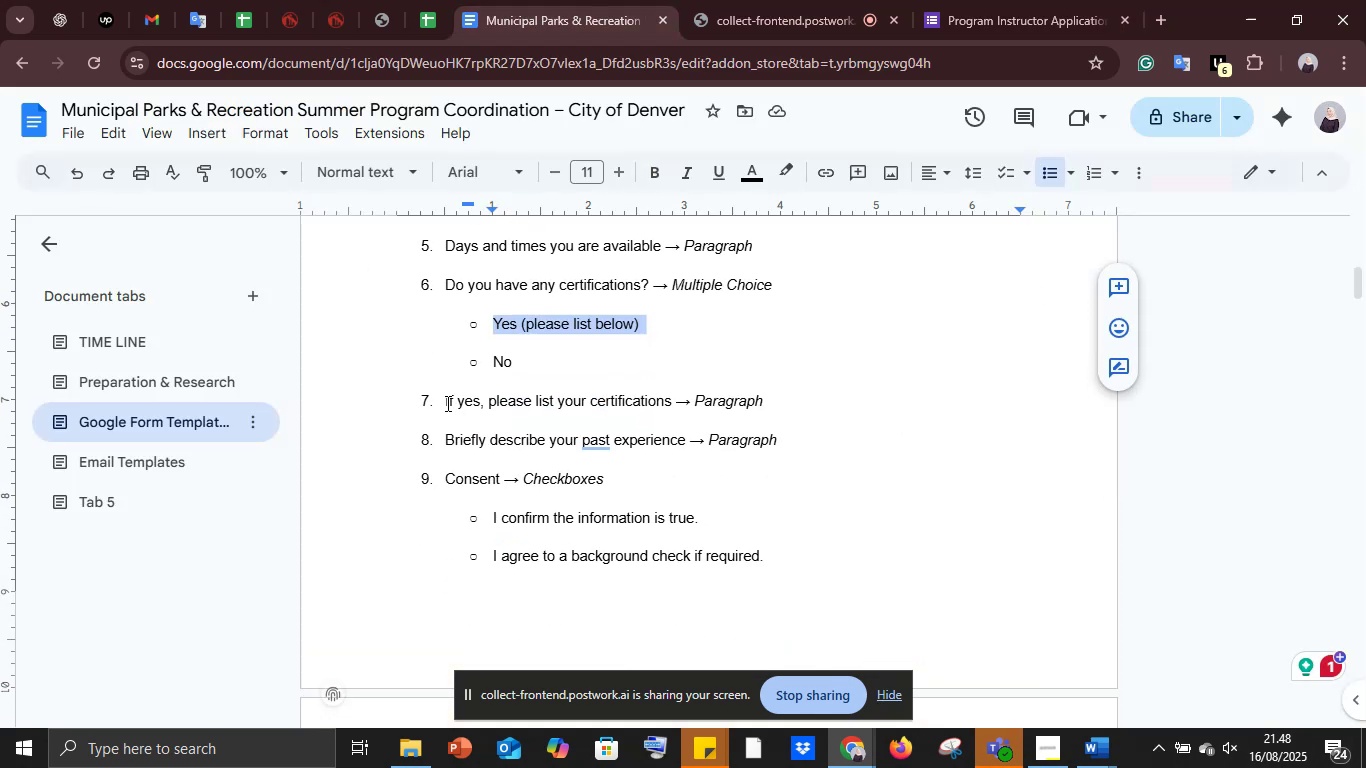 
left_click_drag(start_coordinate=[442, 398], to_coordinate=[671, 403])
 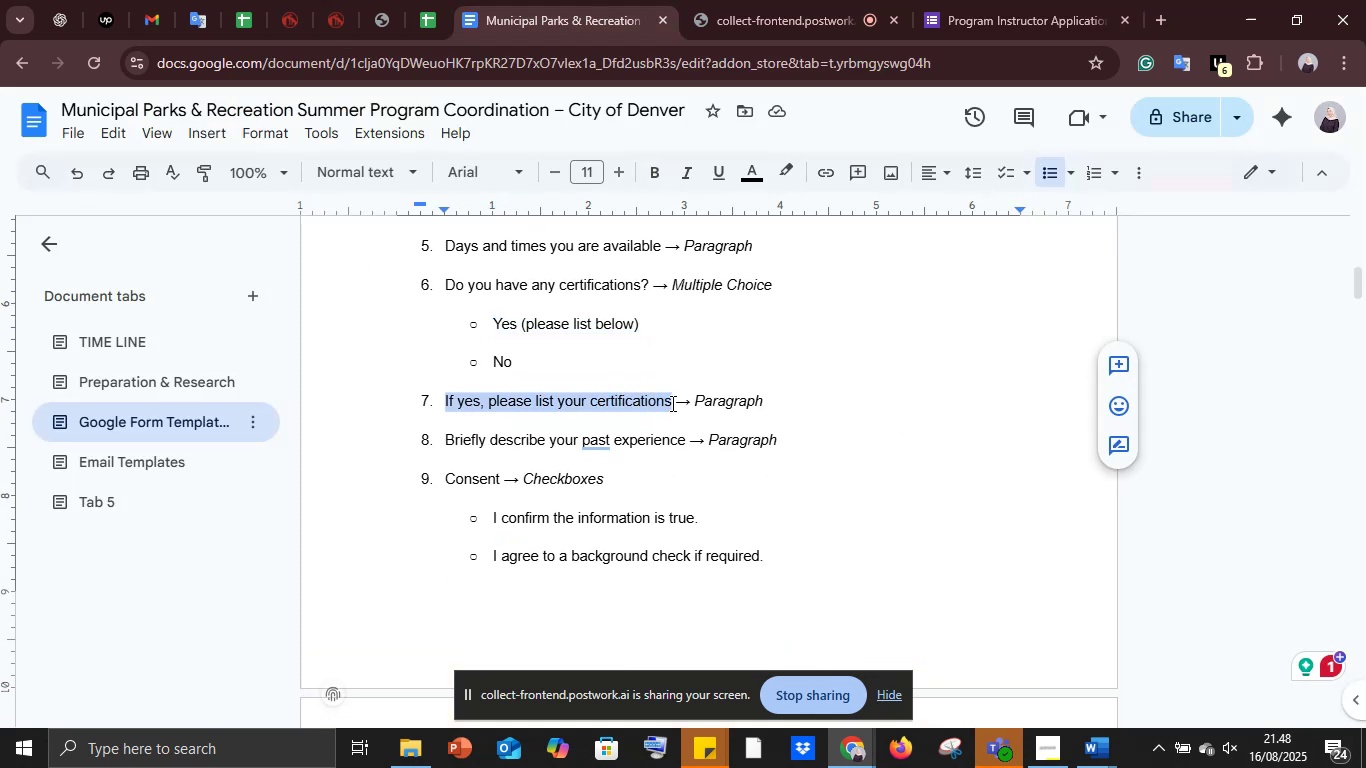 
key(Control+C)
 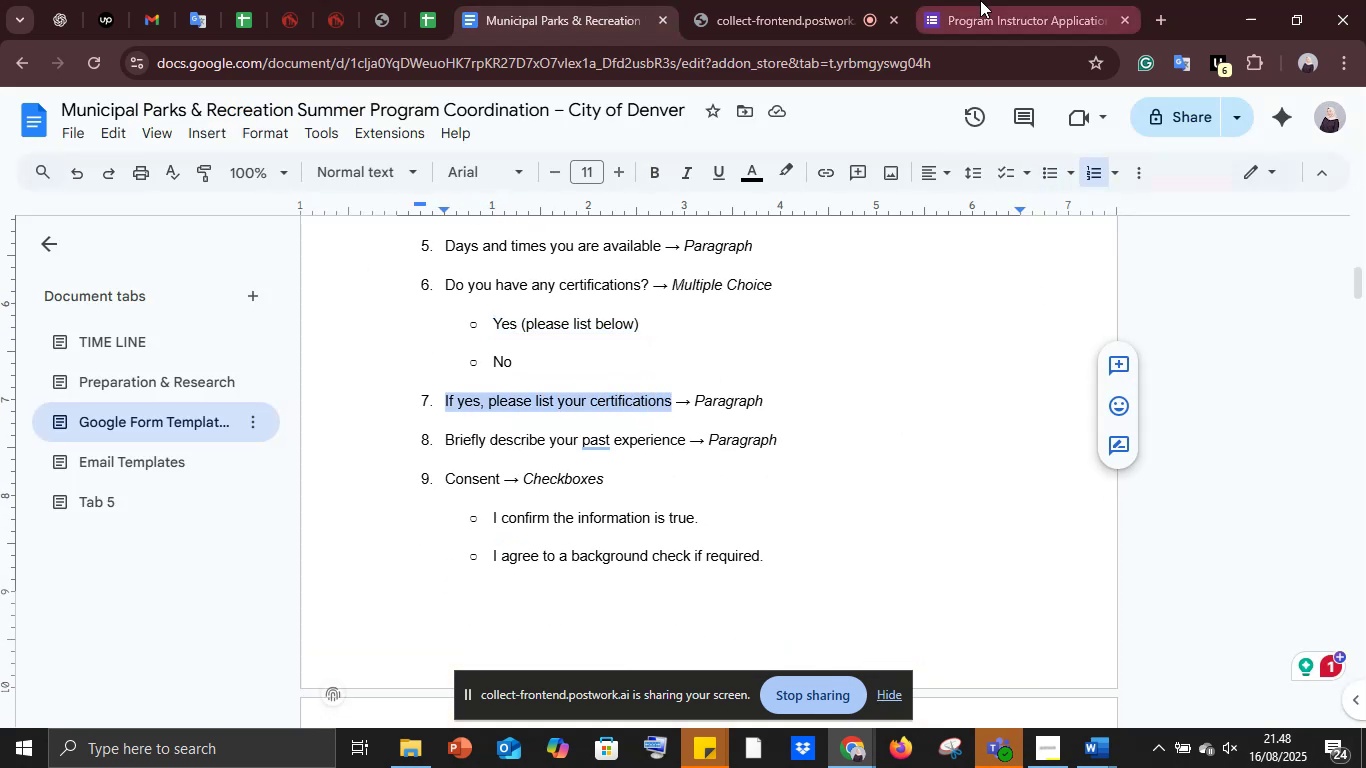 
left_click([980, 0])
 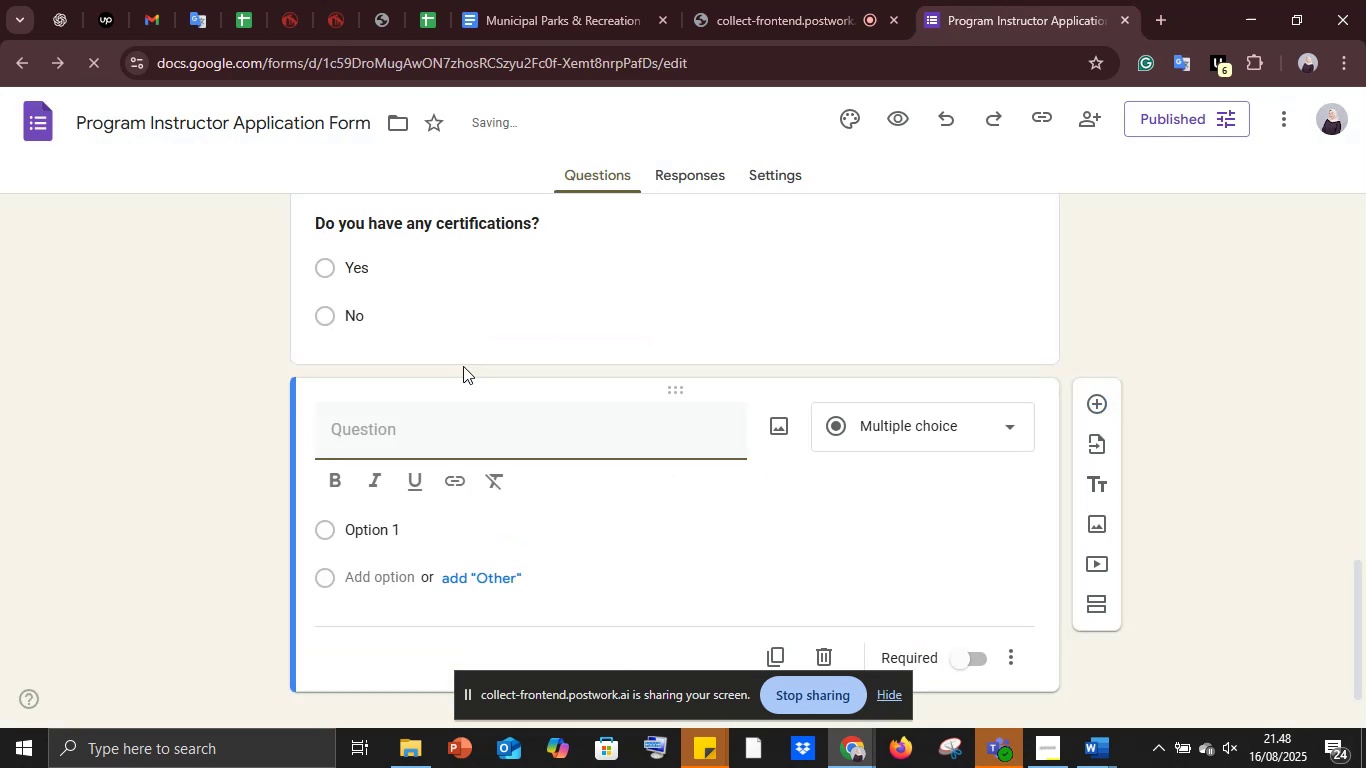 
key(Control+V)
 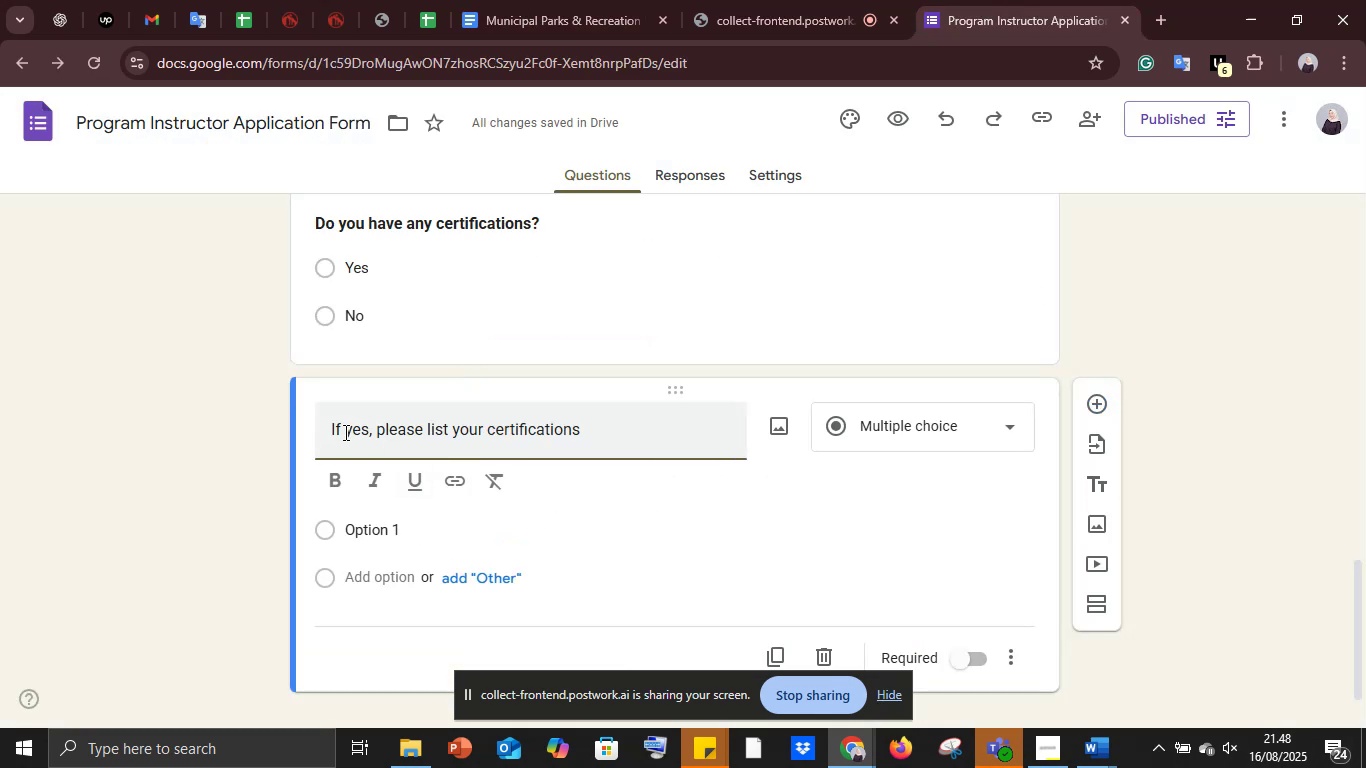 
left_click([343, 430])
 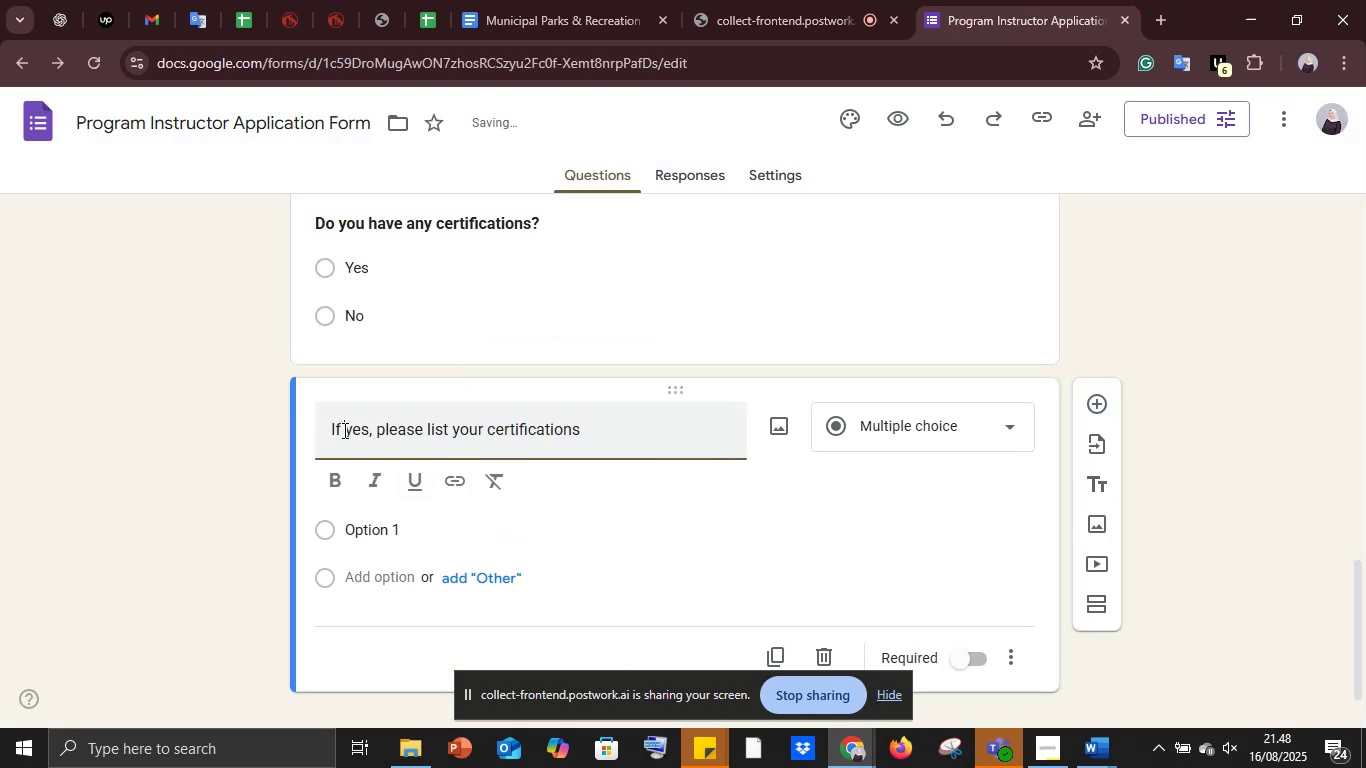 
key(Control+A)
 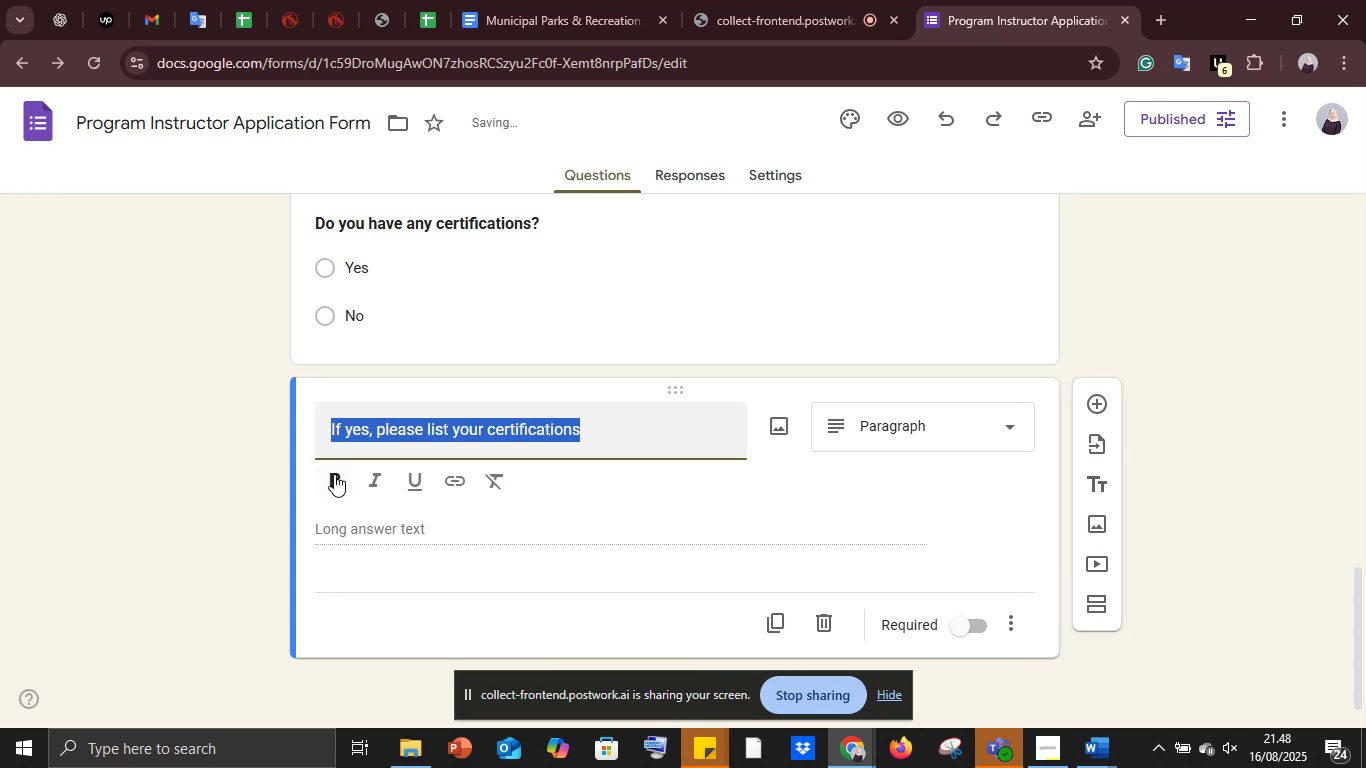 
left_click([334, 473])
 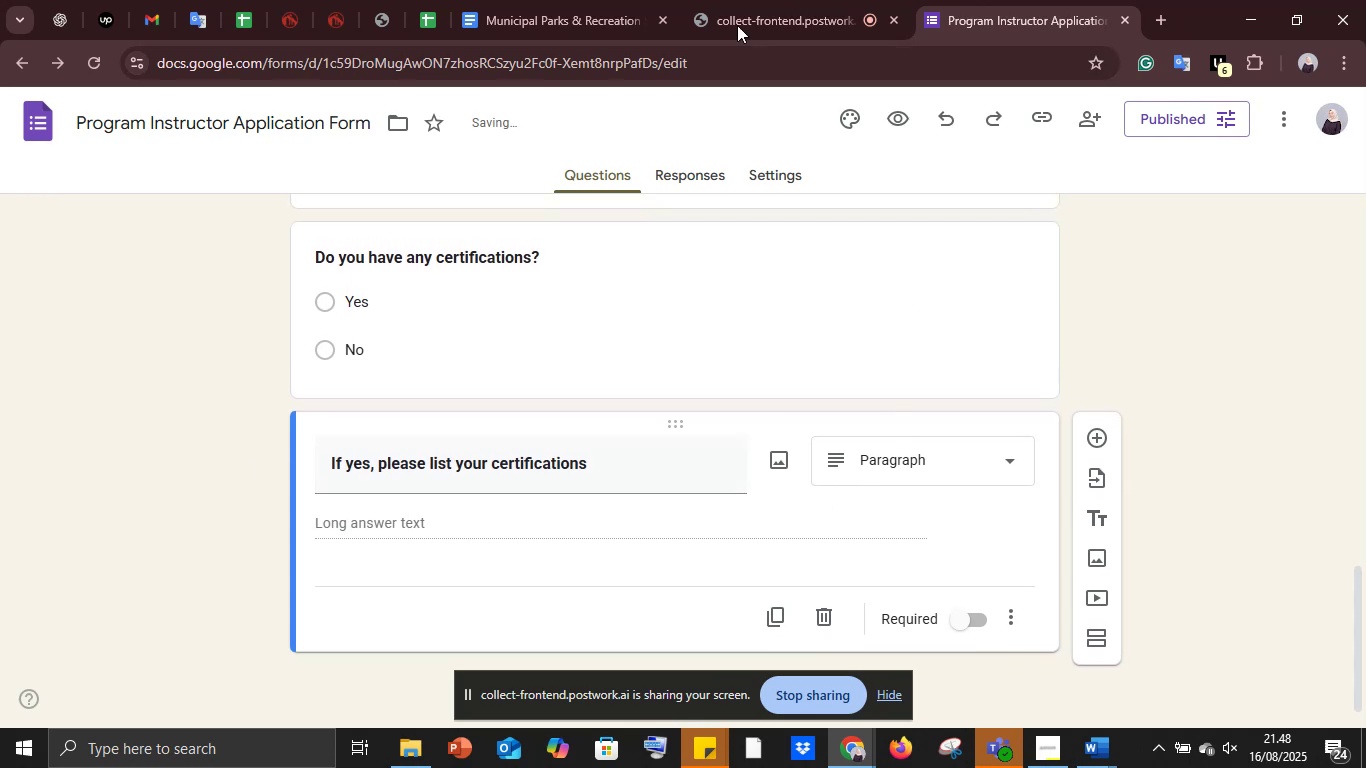 
left_click([516, 0])
 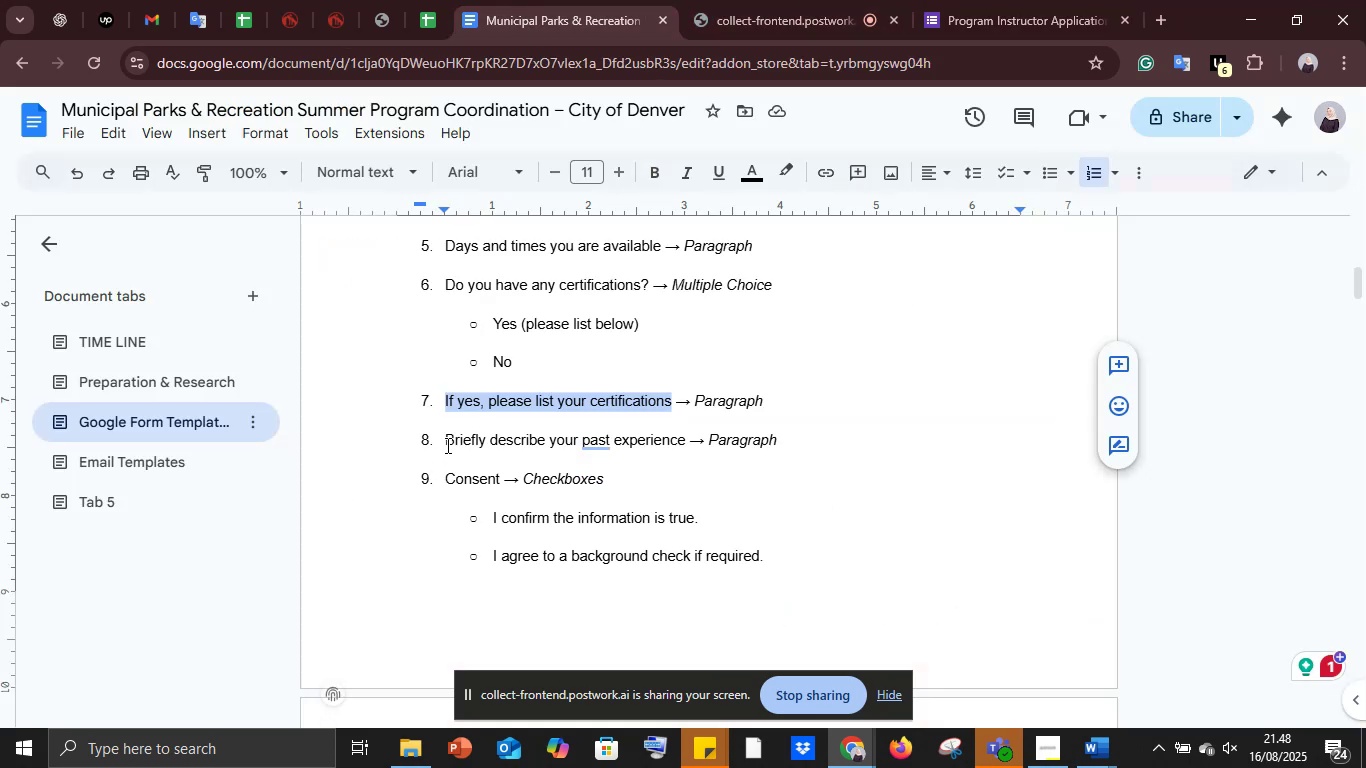 
left_click_drag(start_coordinate=[446, 443], to_coordinate=[686, 447])
 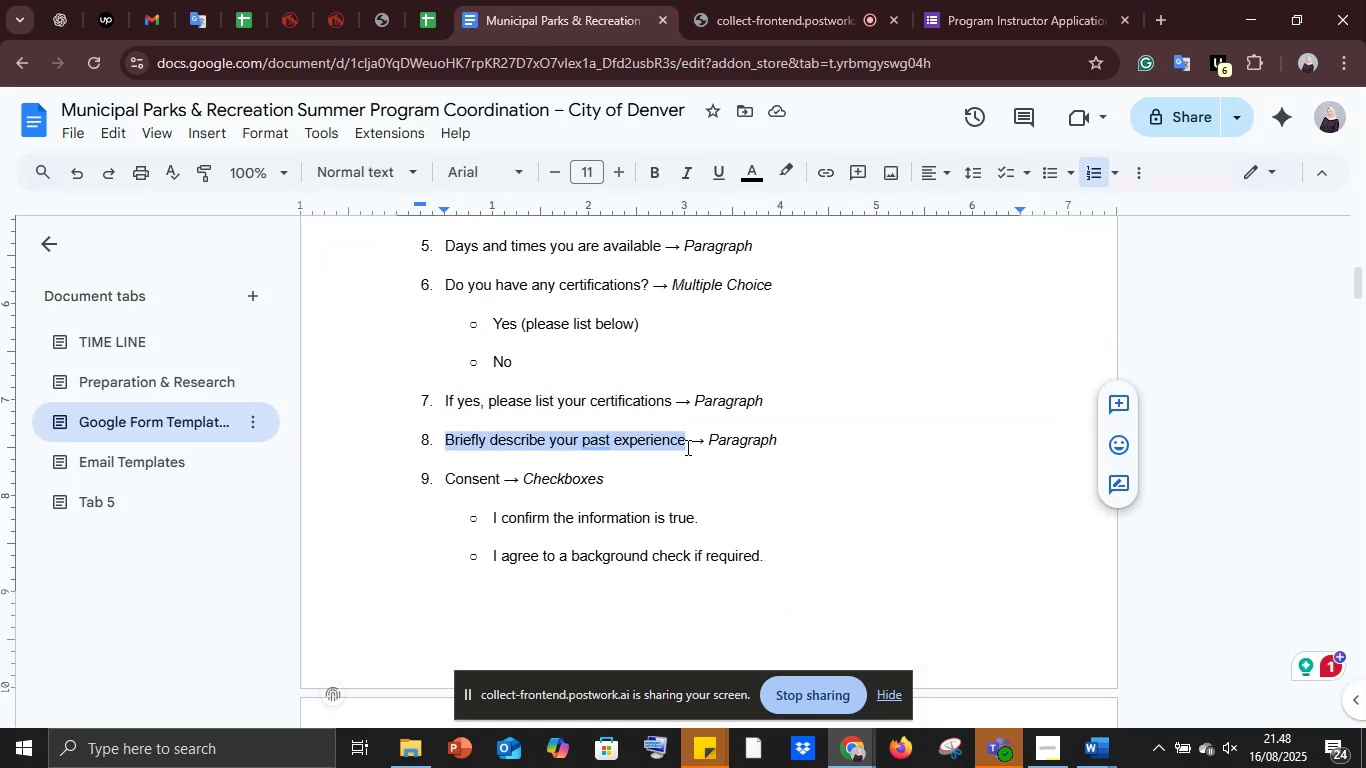 
key(Control+C)
 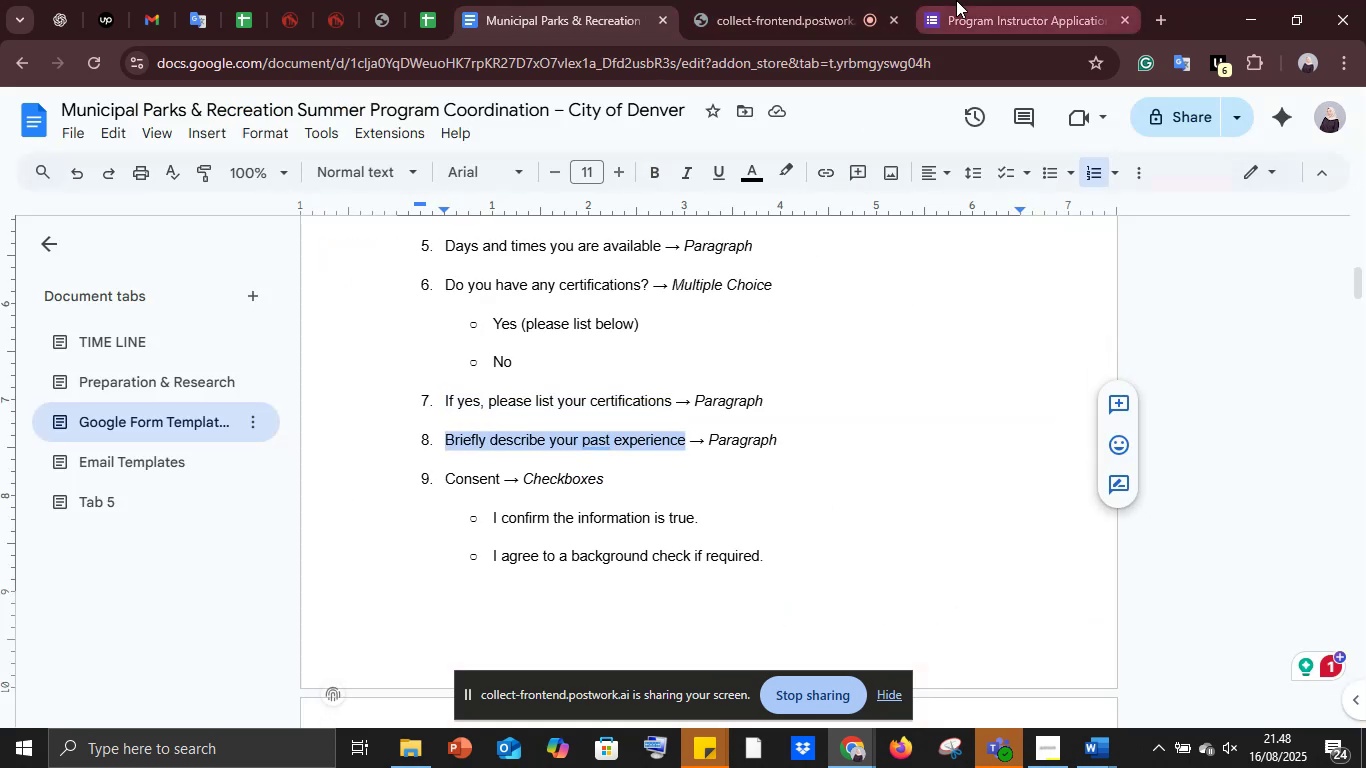 
left_click([956, 0])
 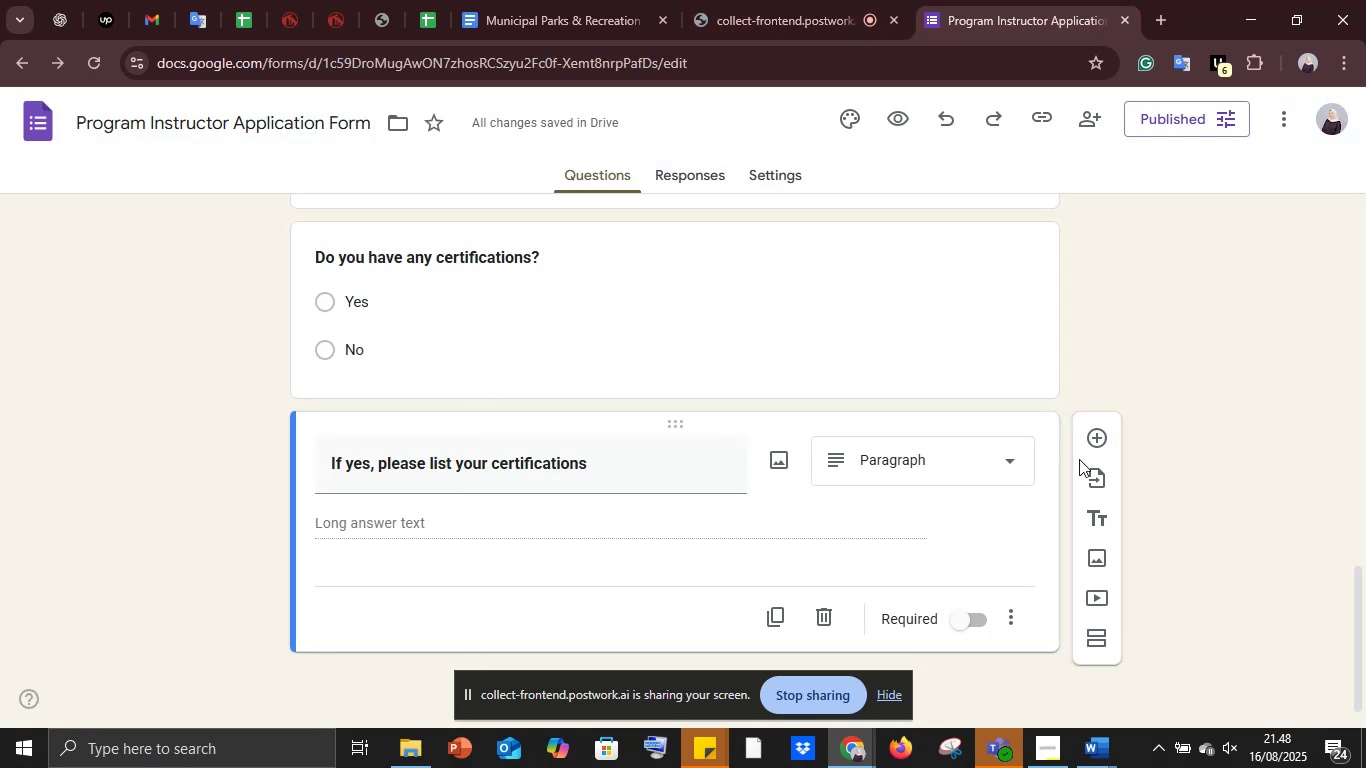 
left_click([1106, 442])
 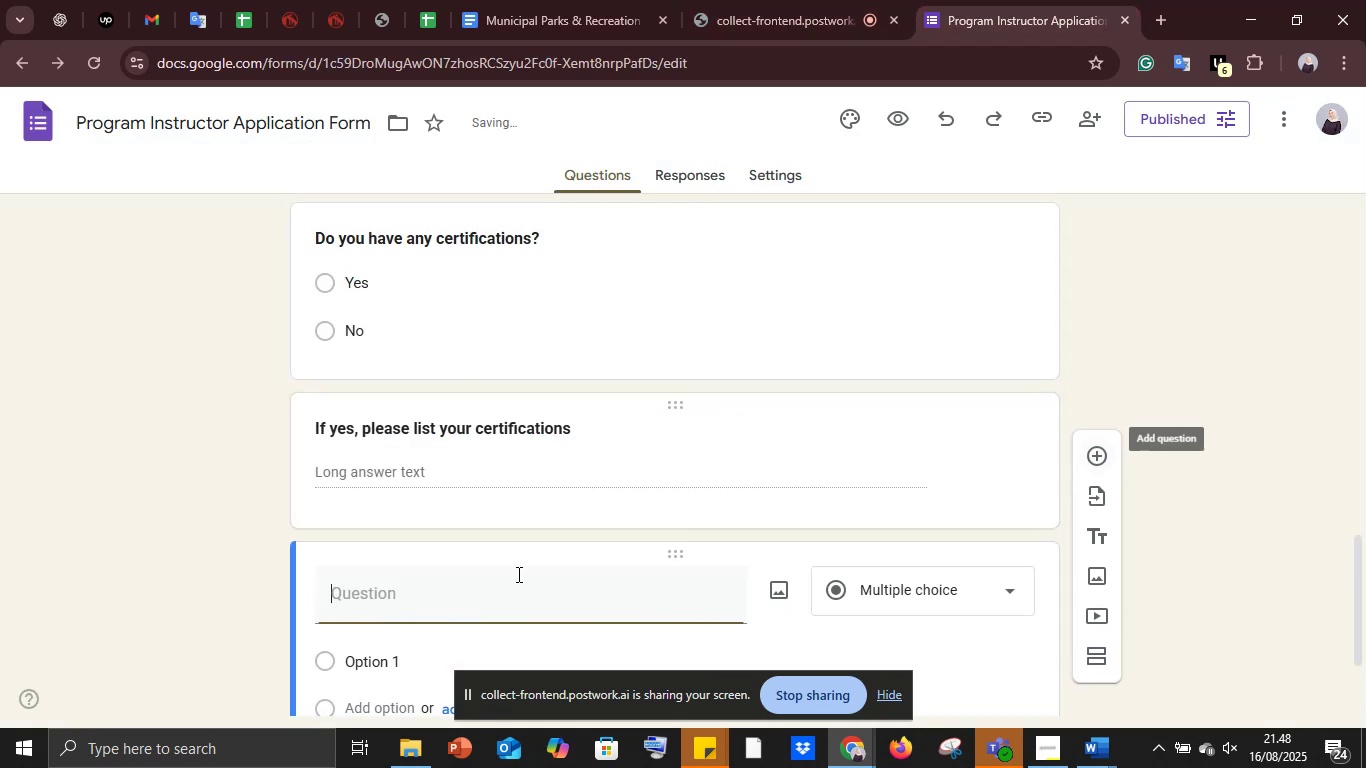 
key(Control+V)
 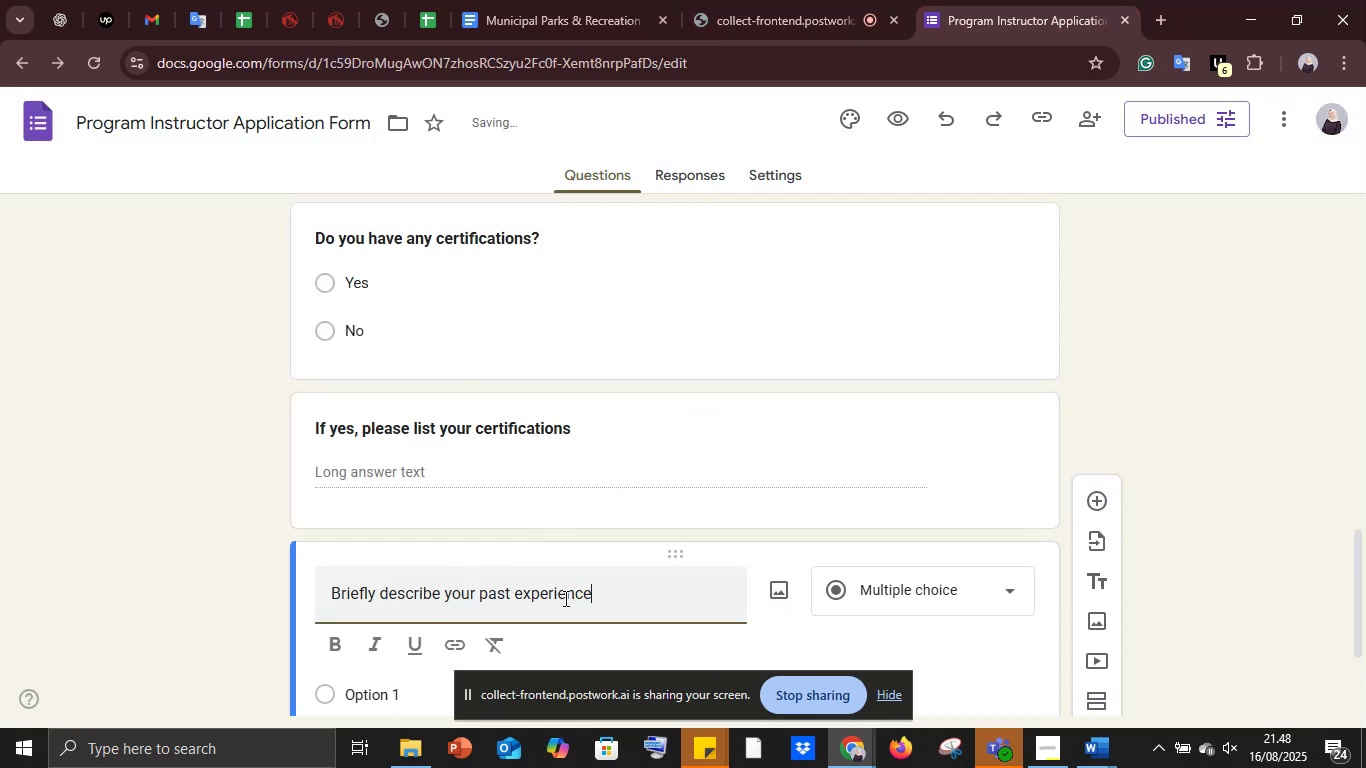 
left_click_drag(start_coordinate=[603, 594], to_coordinate=[301, 578])
 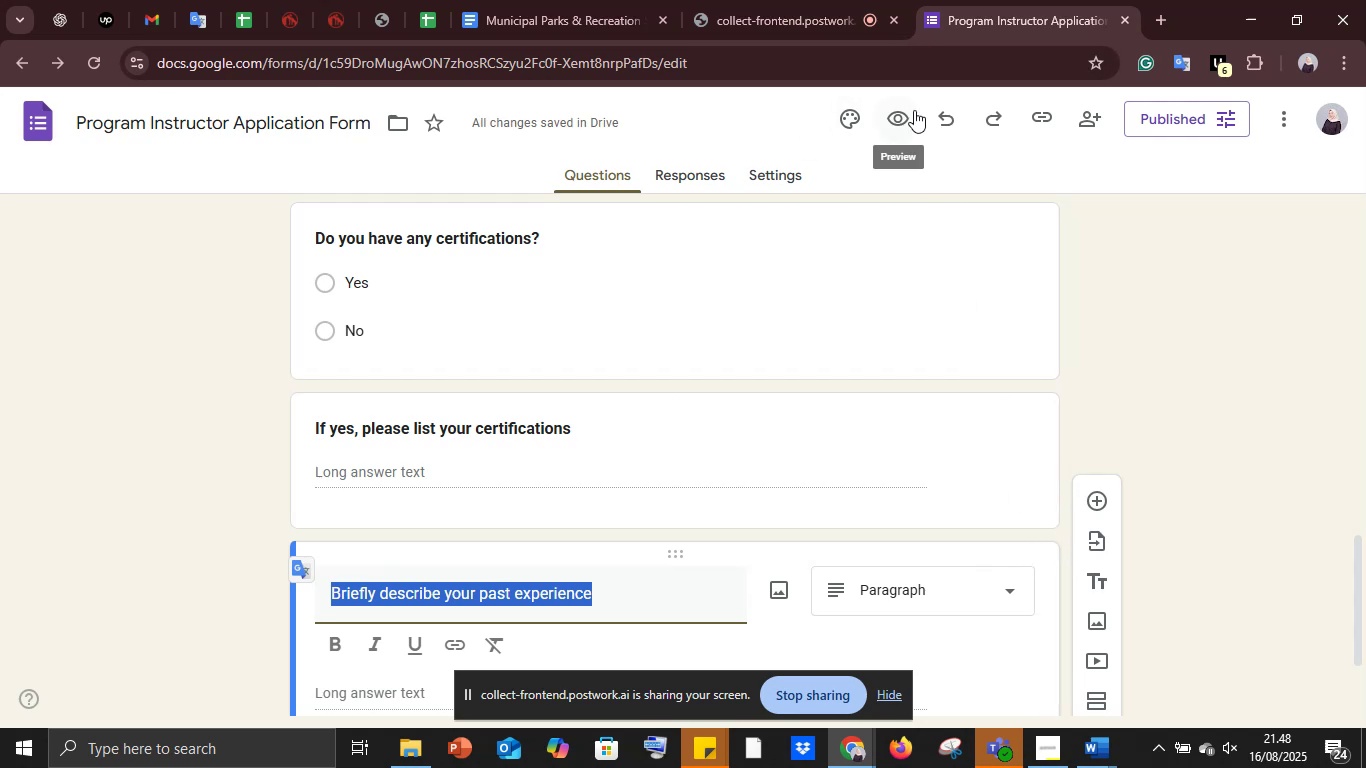 
scroll: coordinate [400, 552], scroll_direction: down, amount: 2.0
 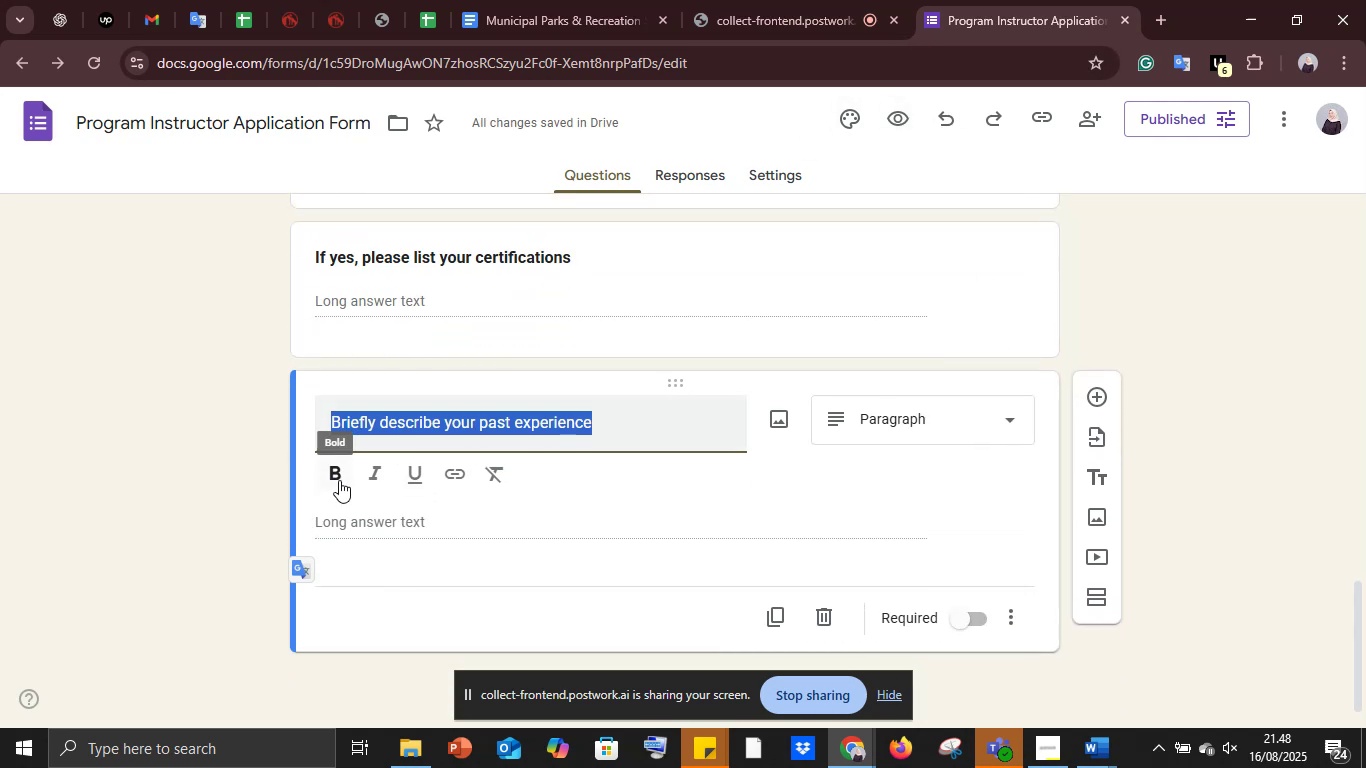 
left_click([336, 477])
 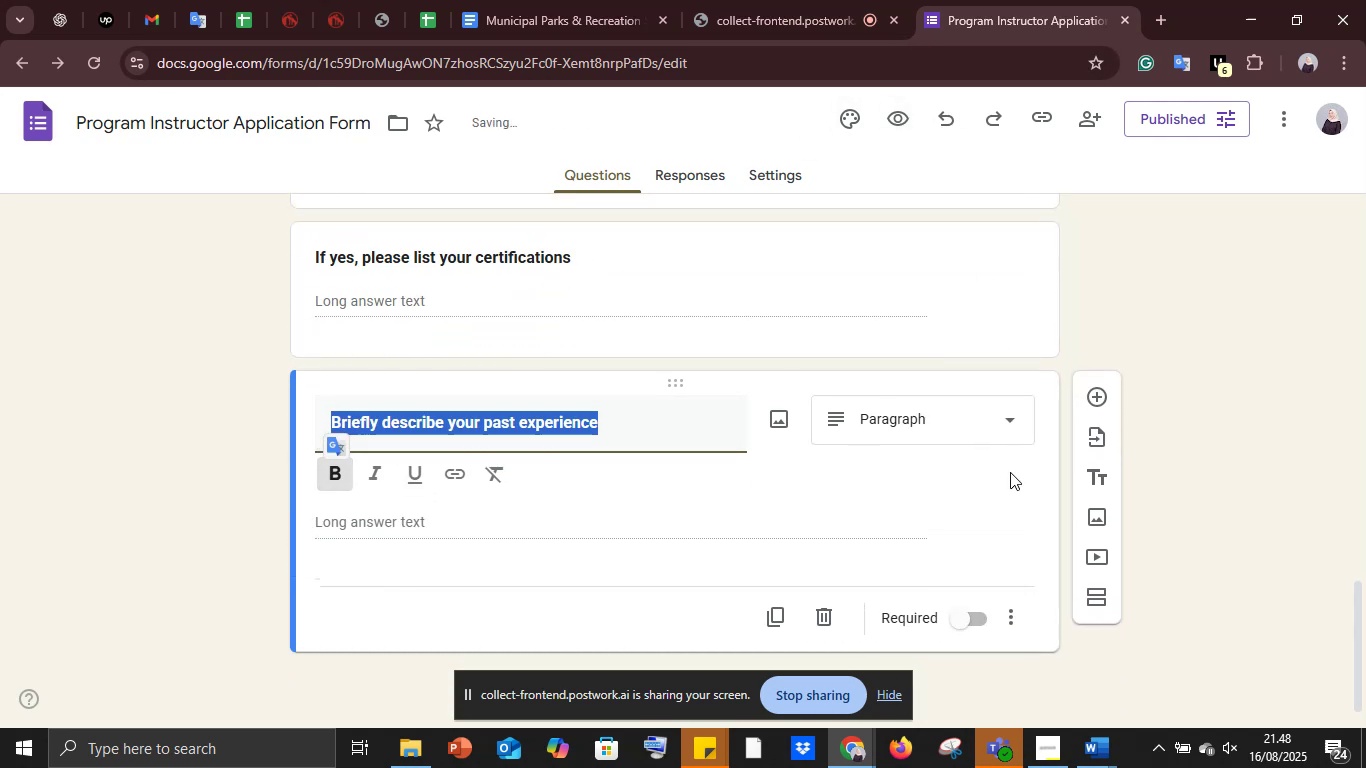 
left_click([1105, 400])
 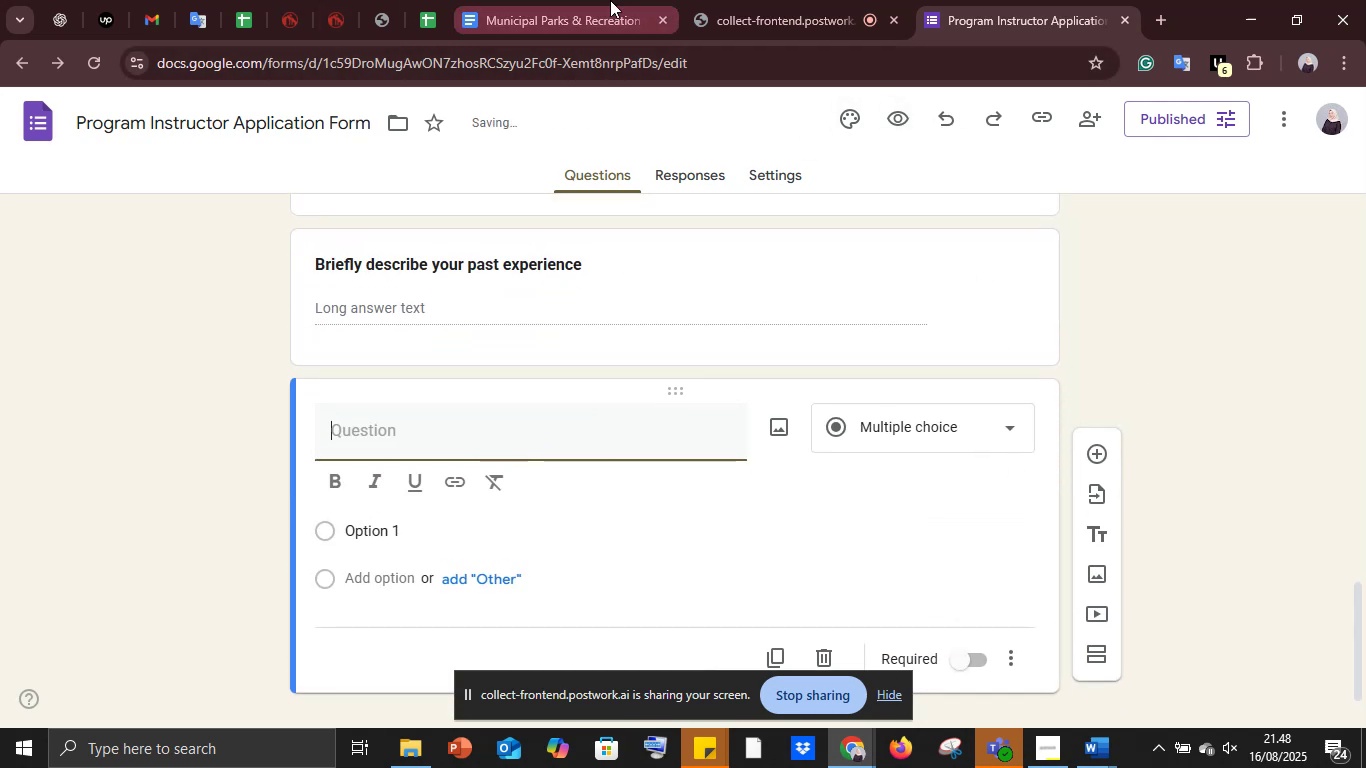 
left_click([533, 0])
 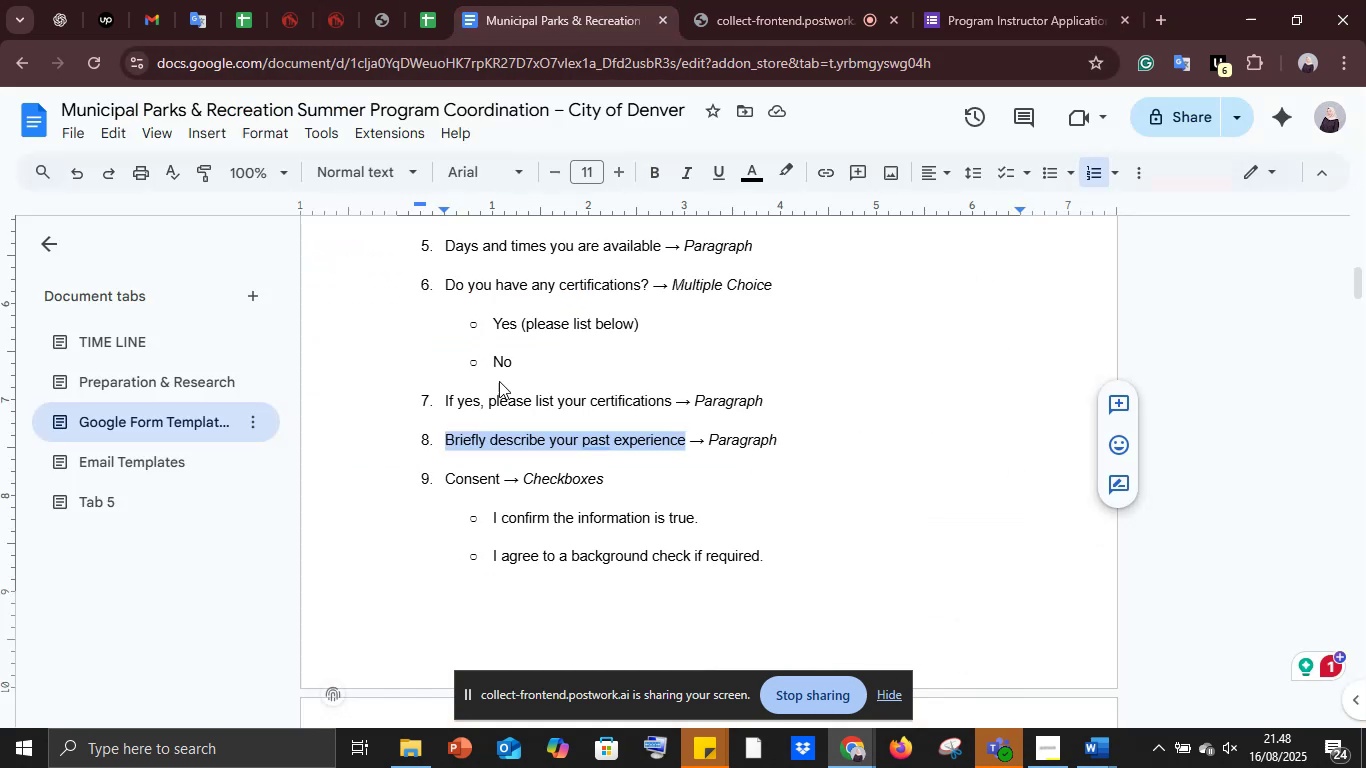 
scroll: coordinate [499, 382], scroll_direction: down, amount: 1.0
 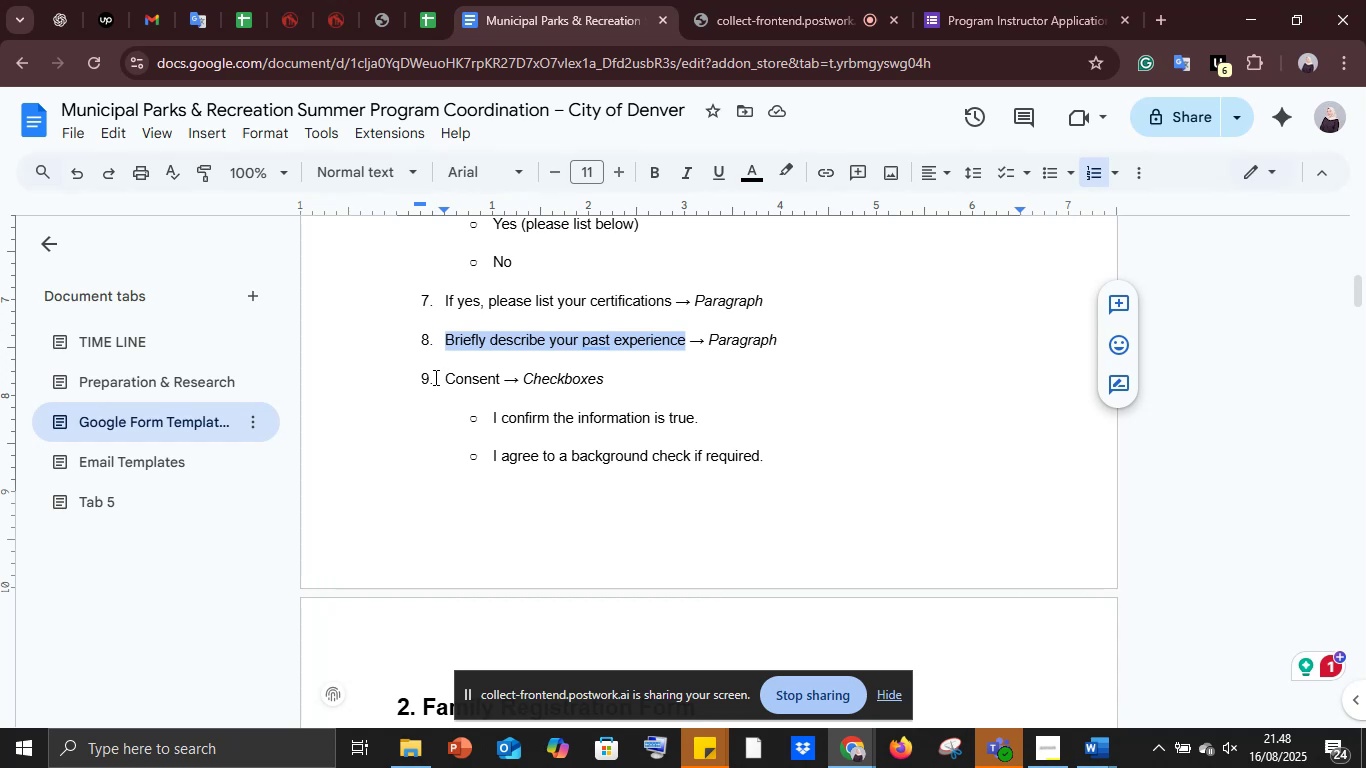 
left_click_drag(start_coordinate=[446, 377], to_coordinate=[501, 382])
 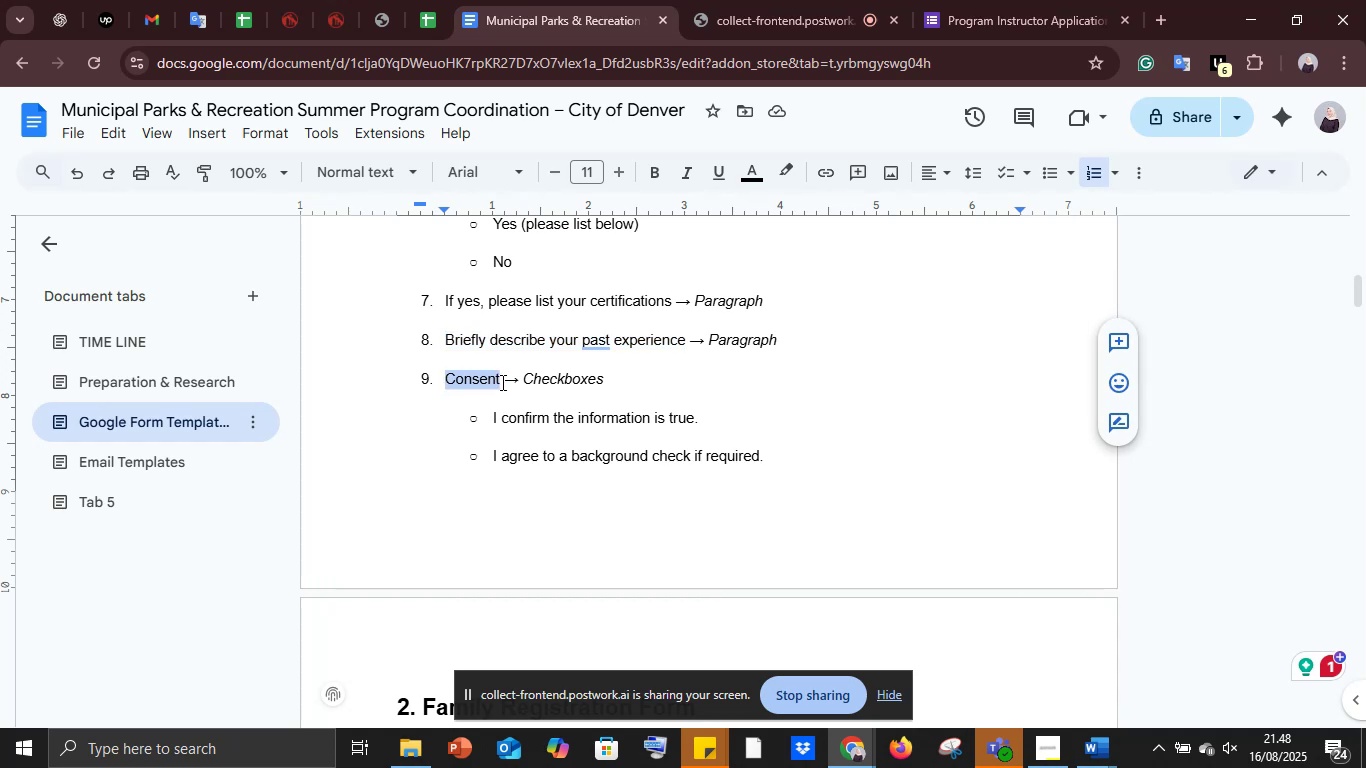 
key(Control+C)
 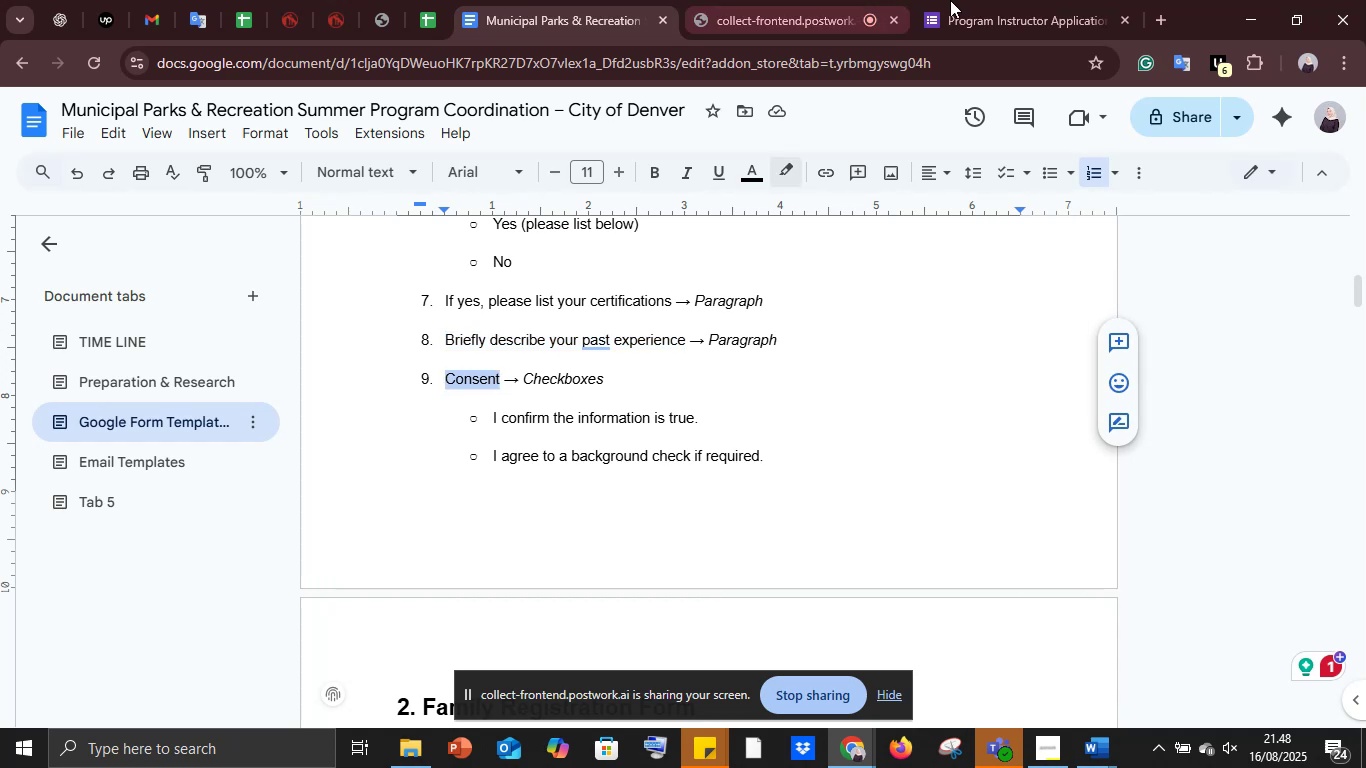 
left_click([952, 0])
 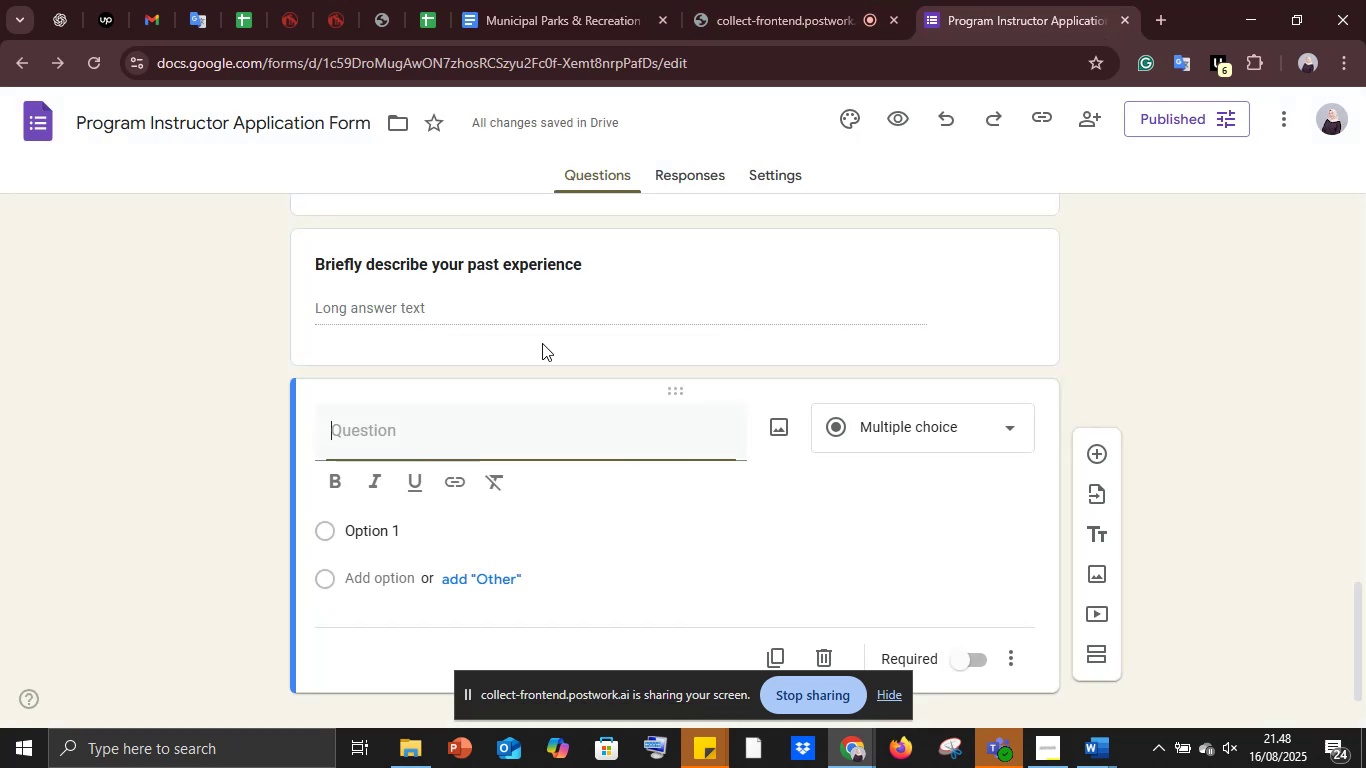 
key(Control+V)
 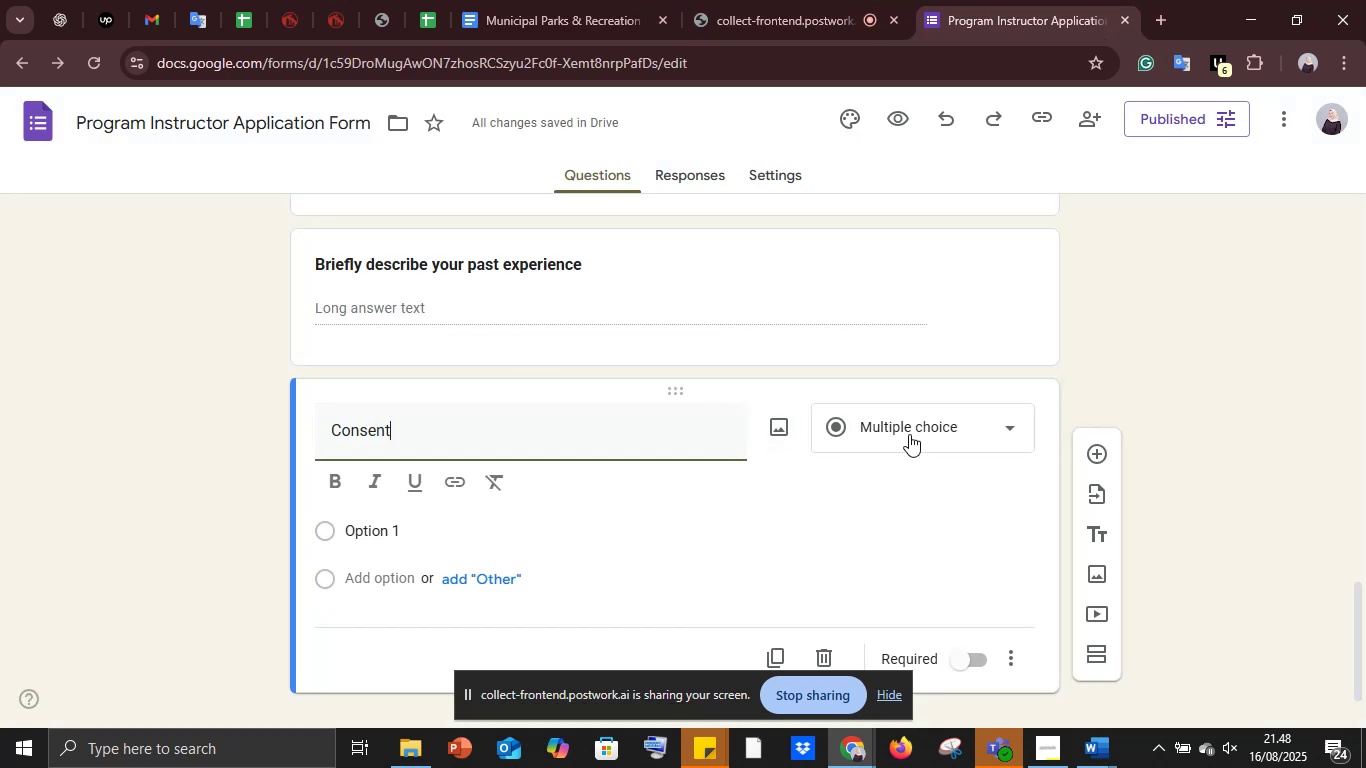 
left_click([907, 433])
 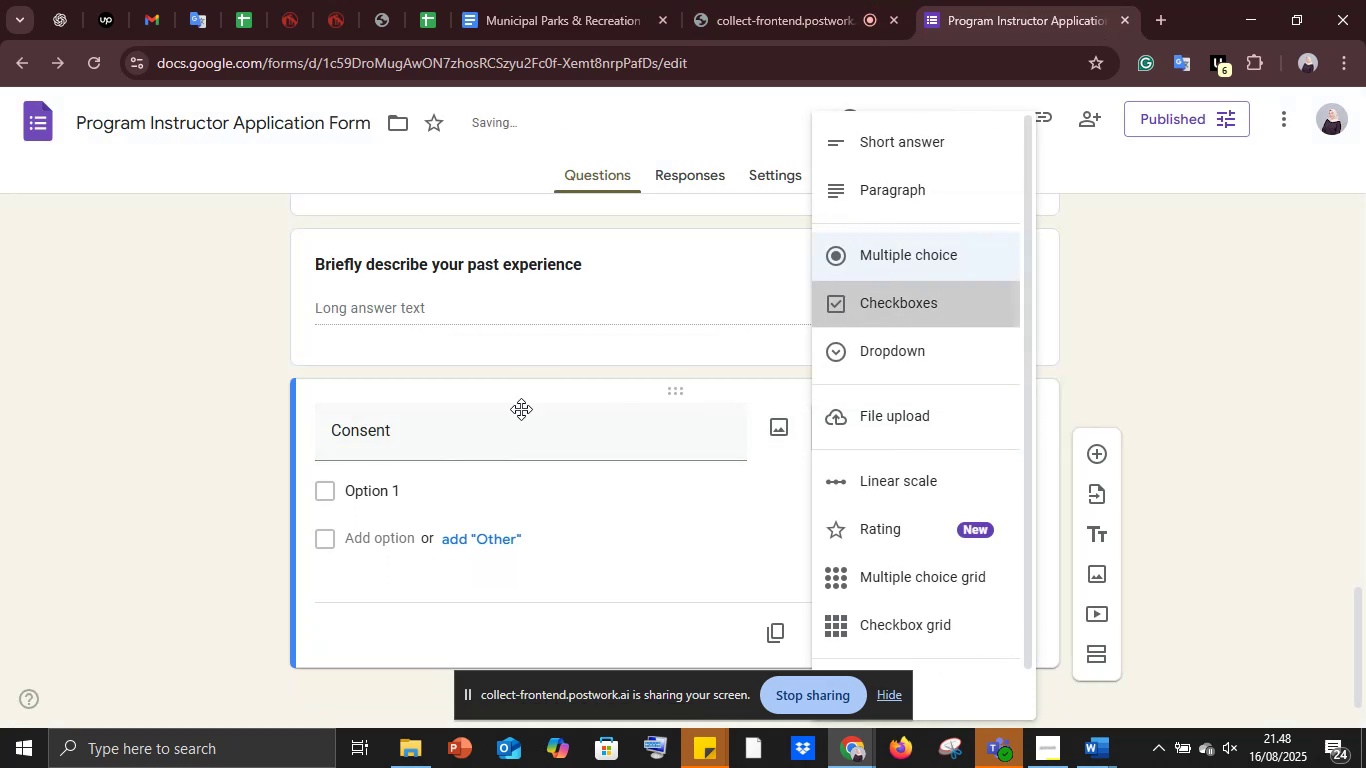 
left_click_drag(start_coordinate=[451, 430], to_coordinate=[264, 427])
 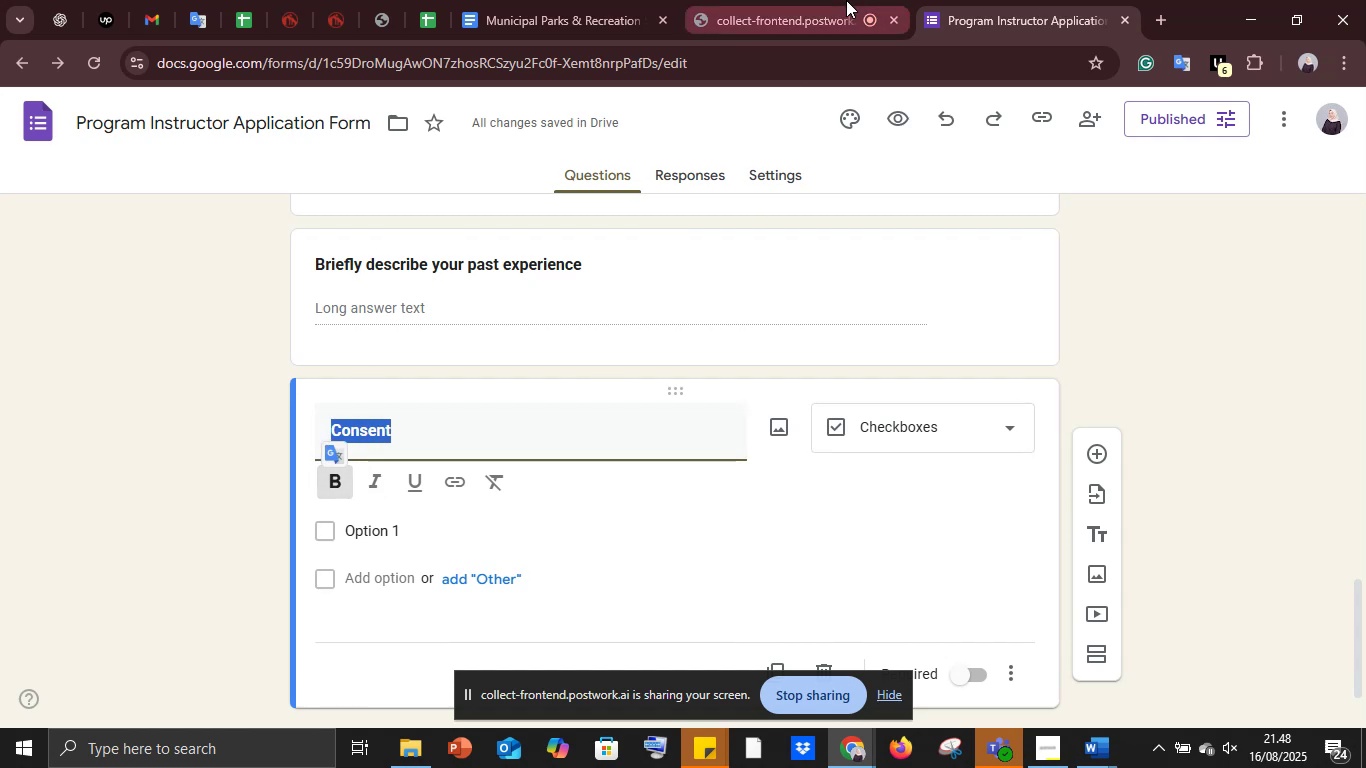 
left_click([544, 0])
 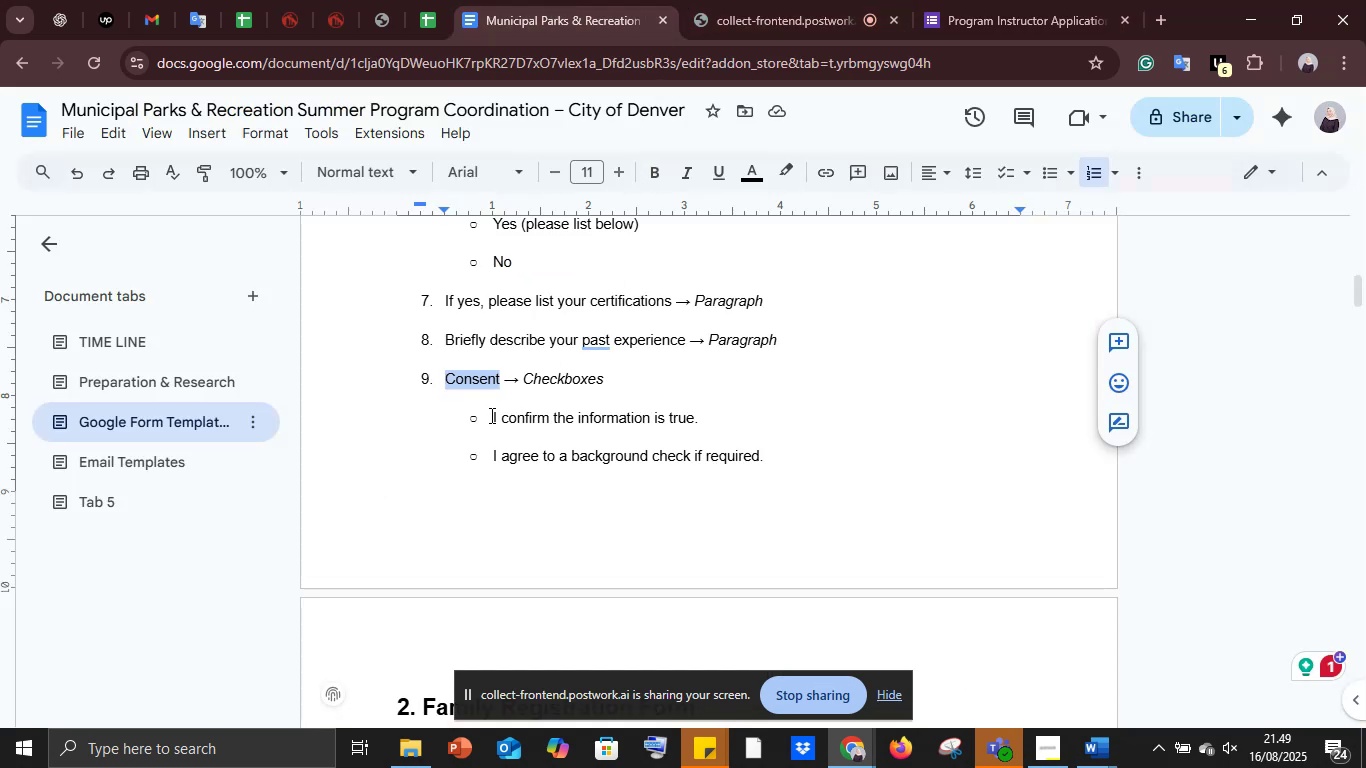 
left_click_drag(start_coordinate=[492, 414], to_coordinate=[745, 410])
 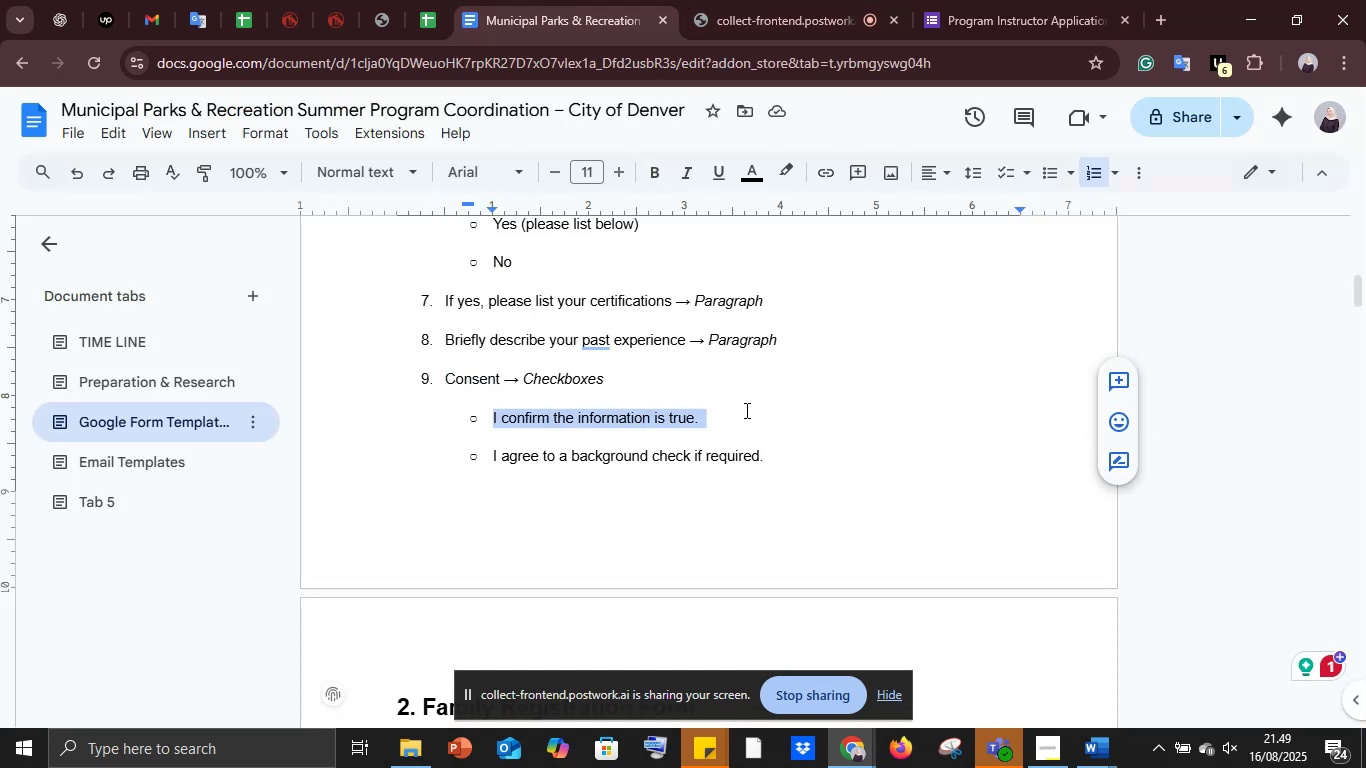 
hold_key(key=ControlLeft, duration=0.34)
 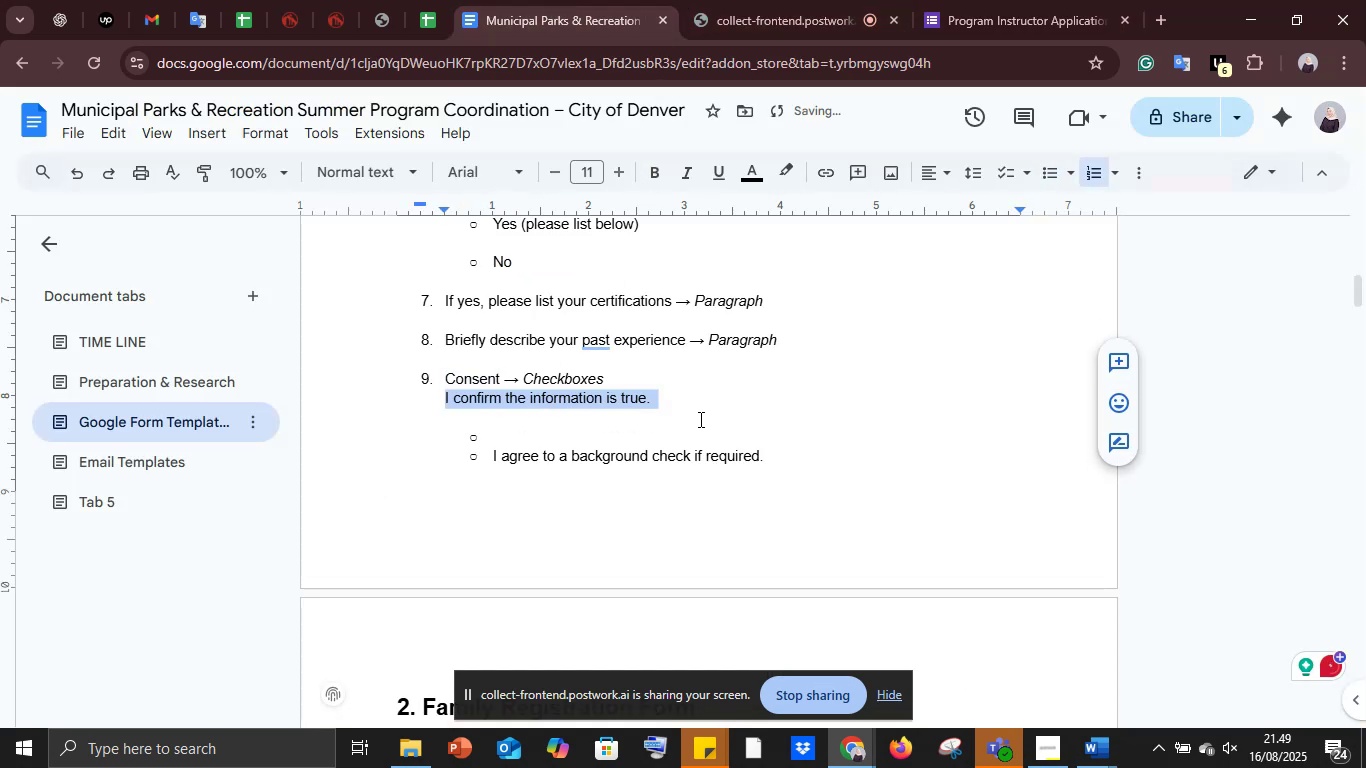 
key(Control+Z)
 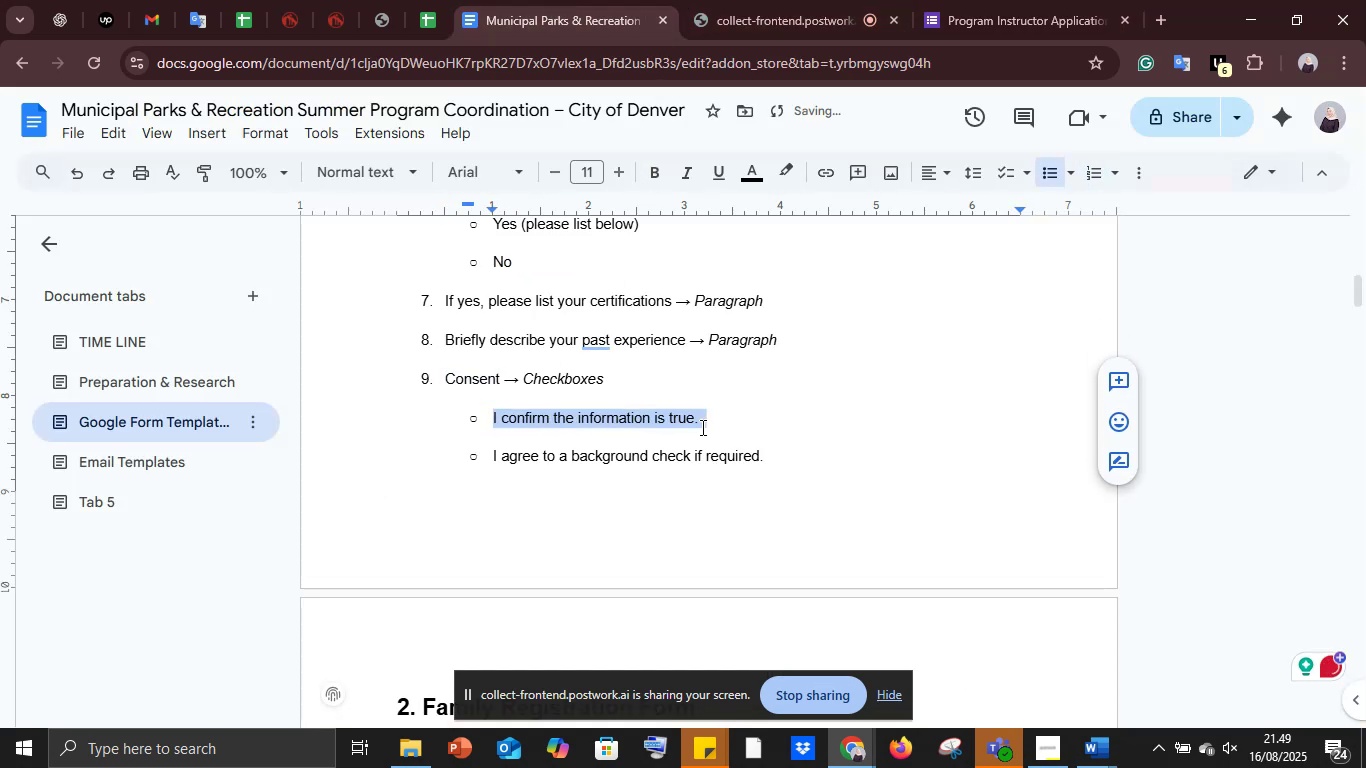 
key(Control+C)
 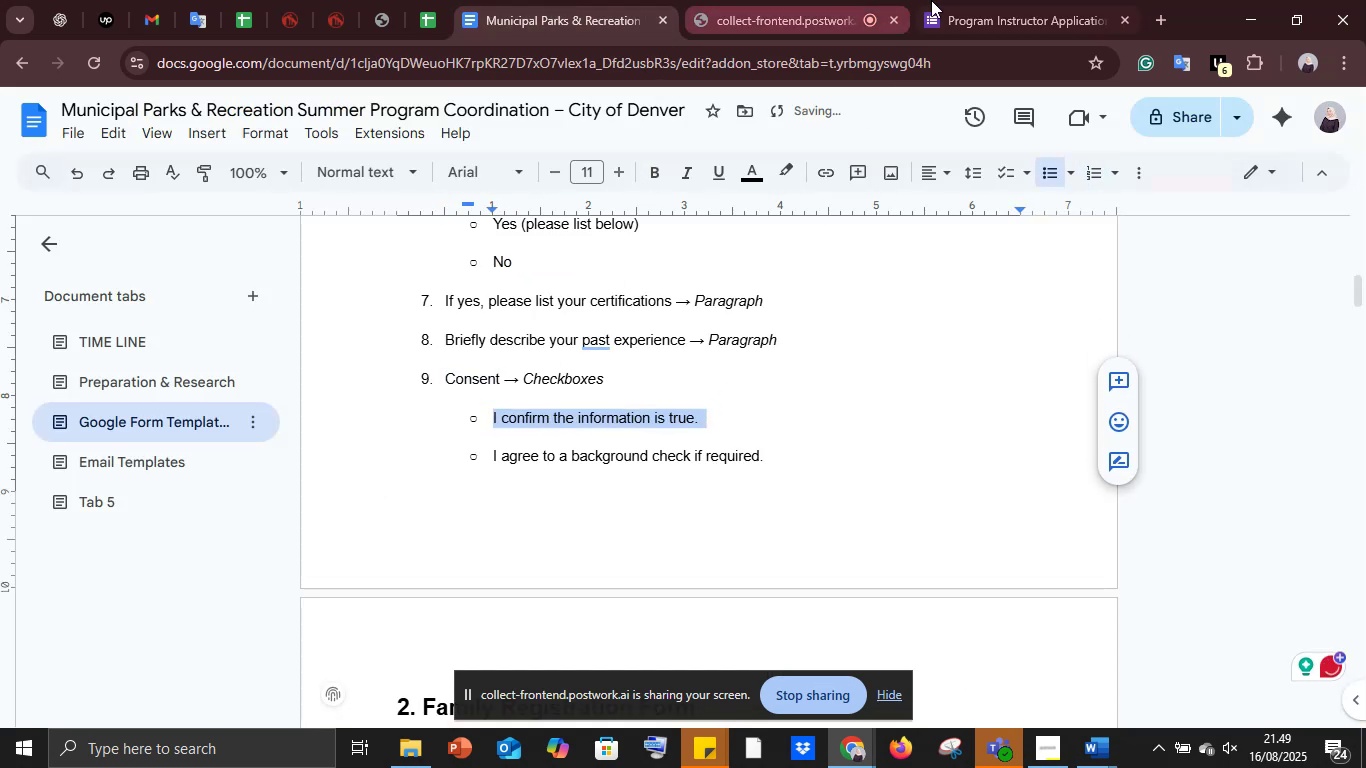 
left_click([931, 0])
 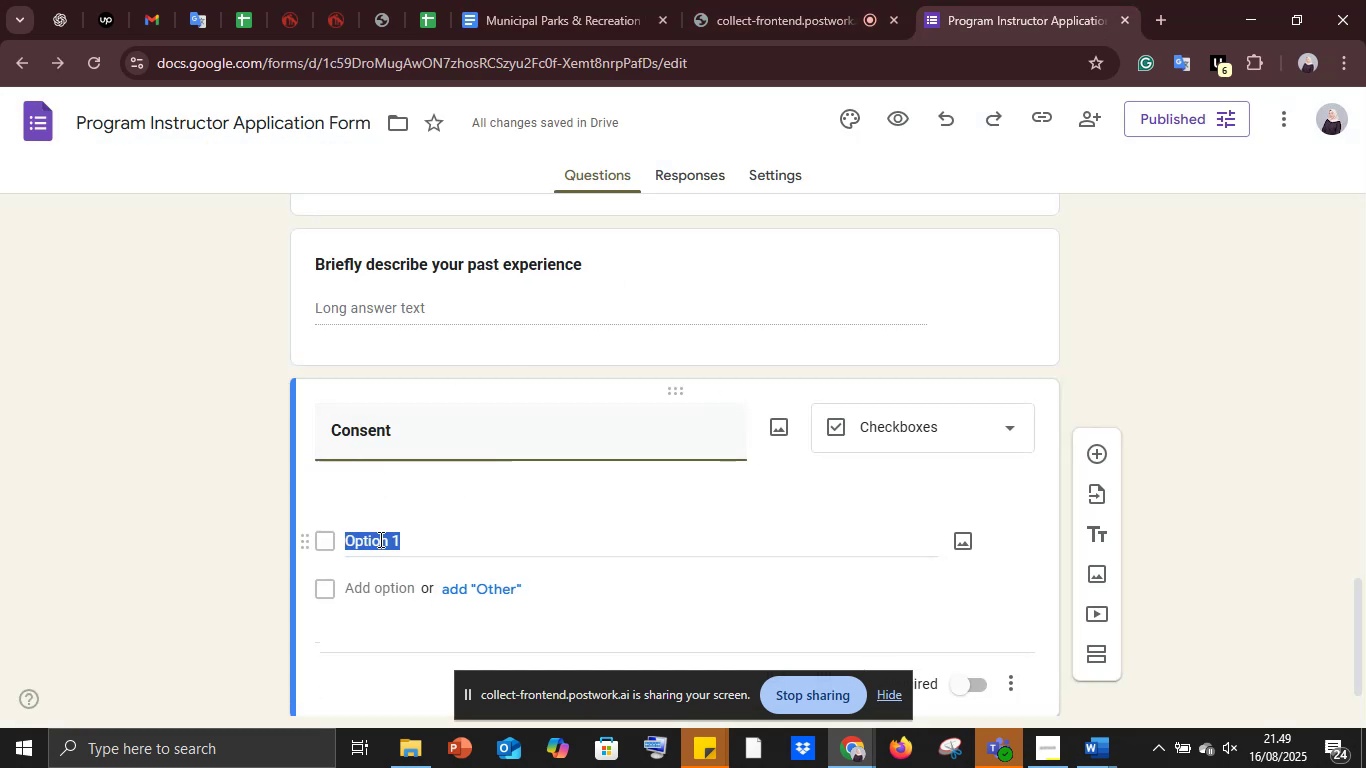 
key(Control+V)
 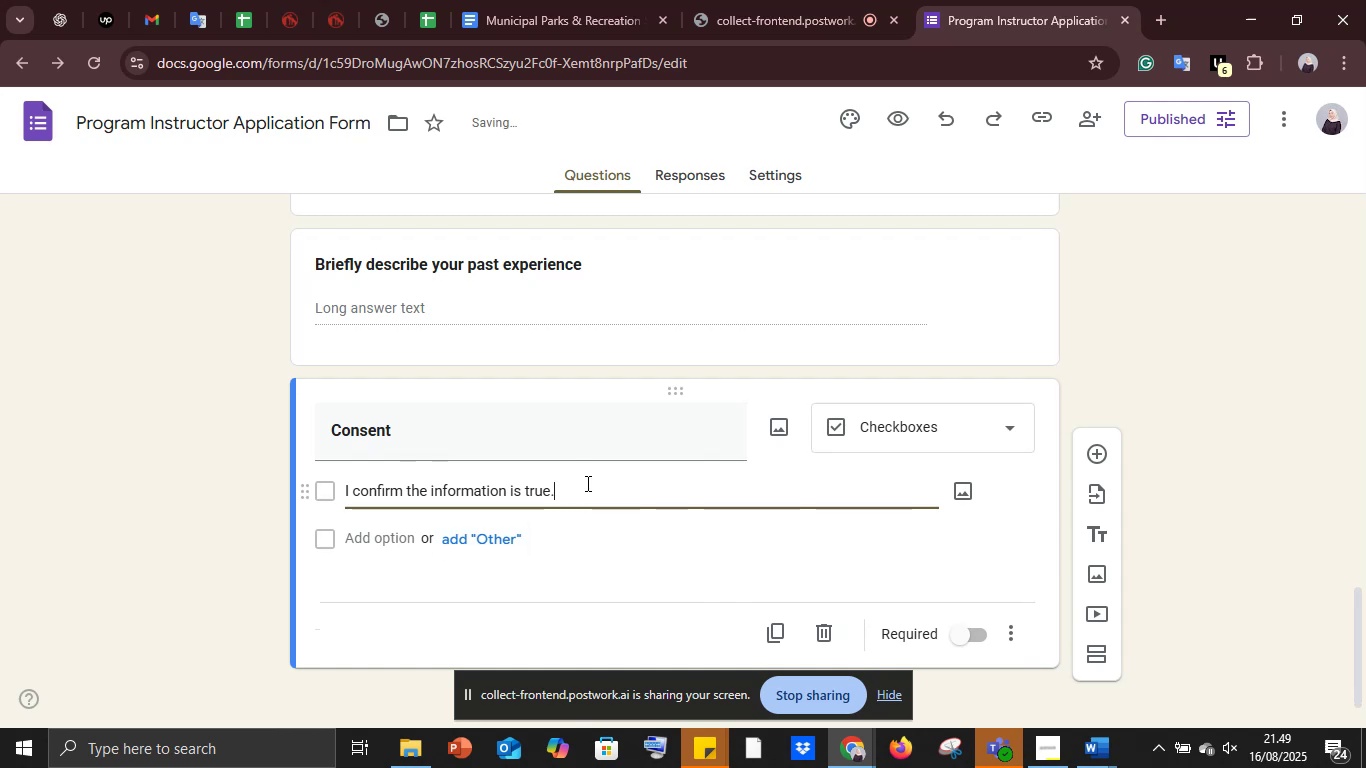 
key(Backspace)
 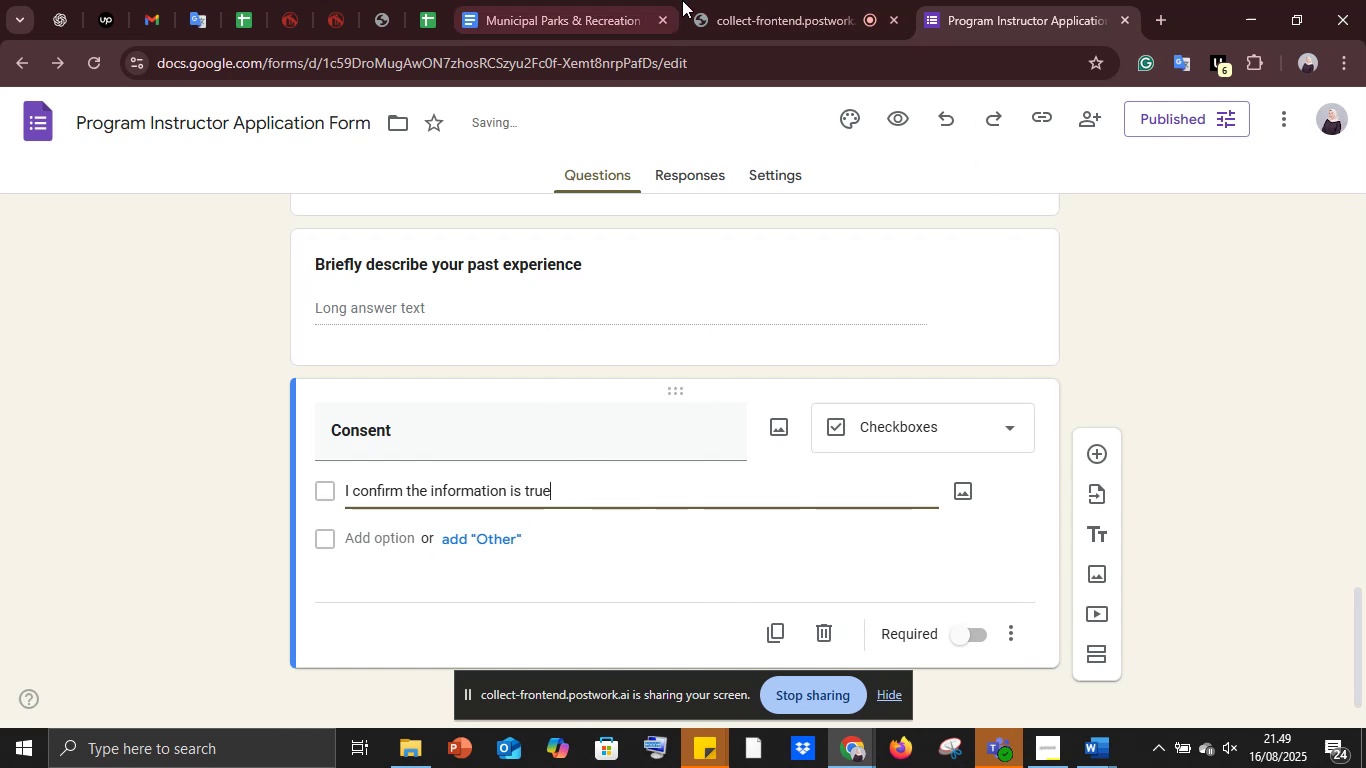 
left_click([536, 0])
 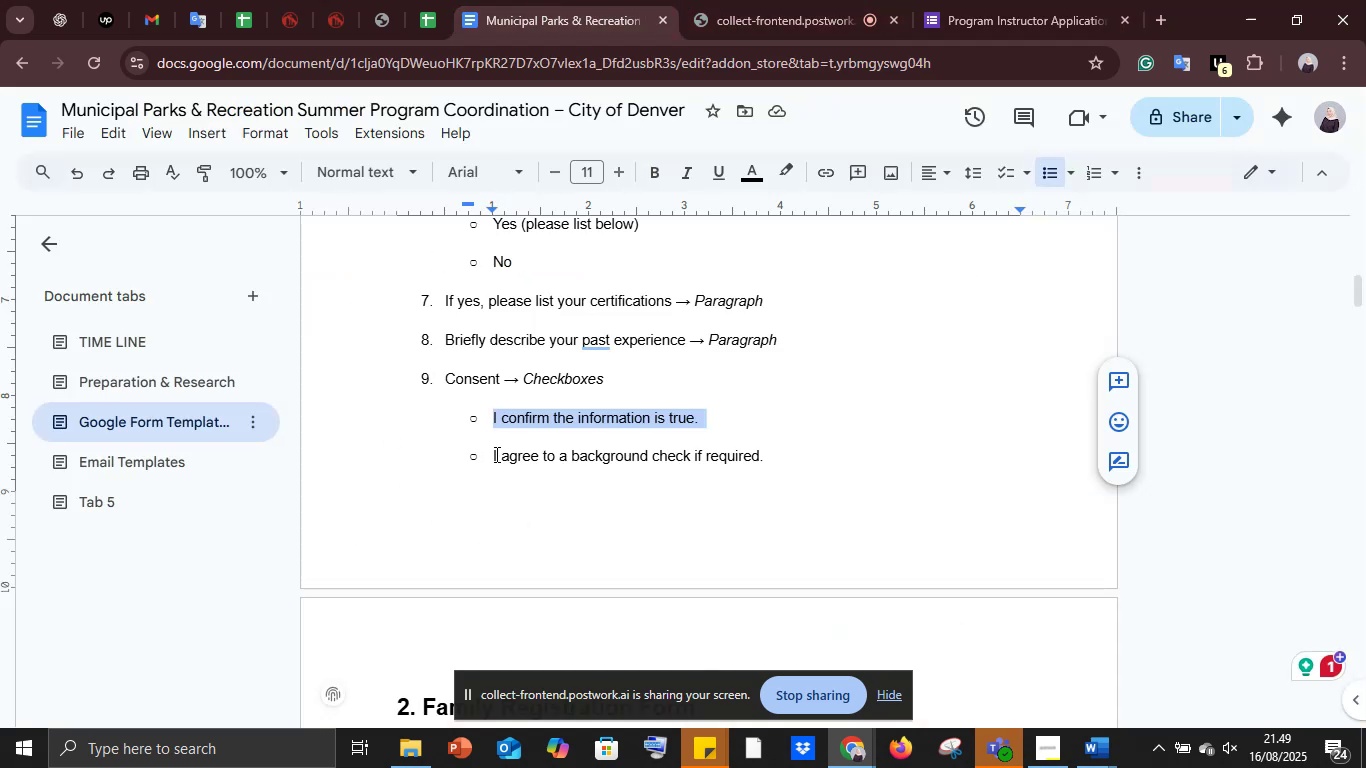 
left_click_drag(start_coordinate=[494, 454], to_coordinate=[767, 456])
 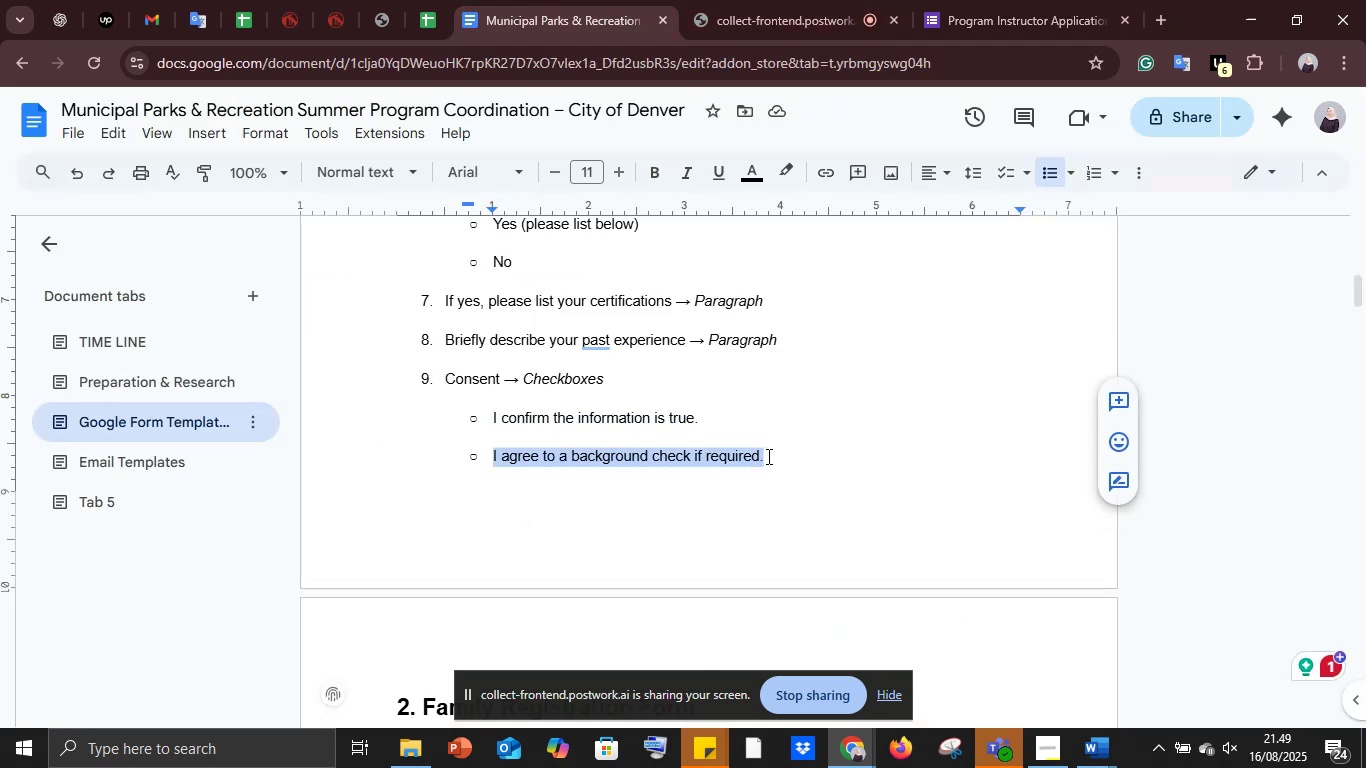 
key(Control+C)
 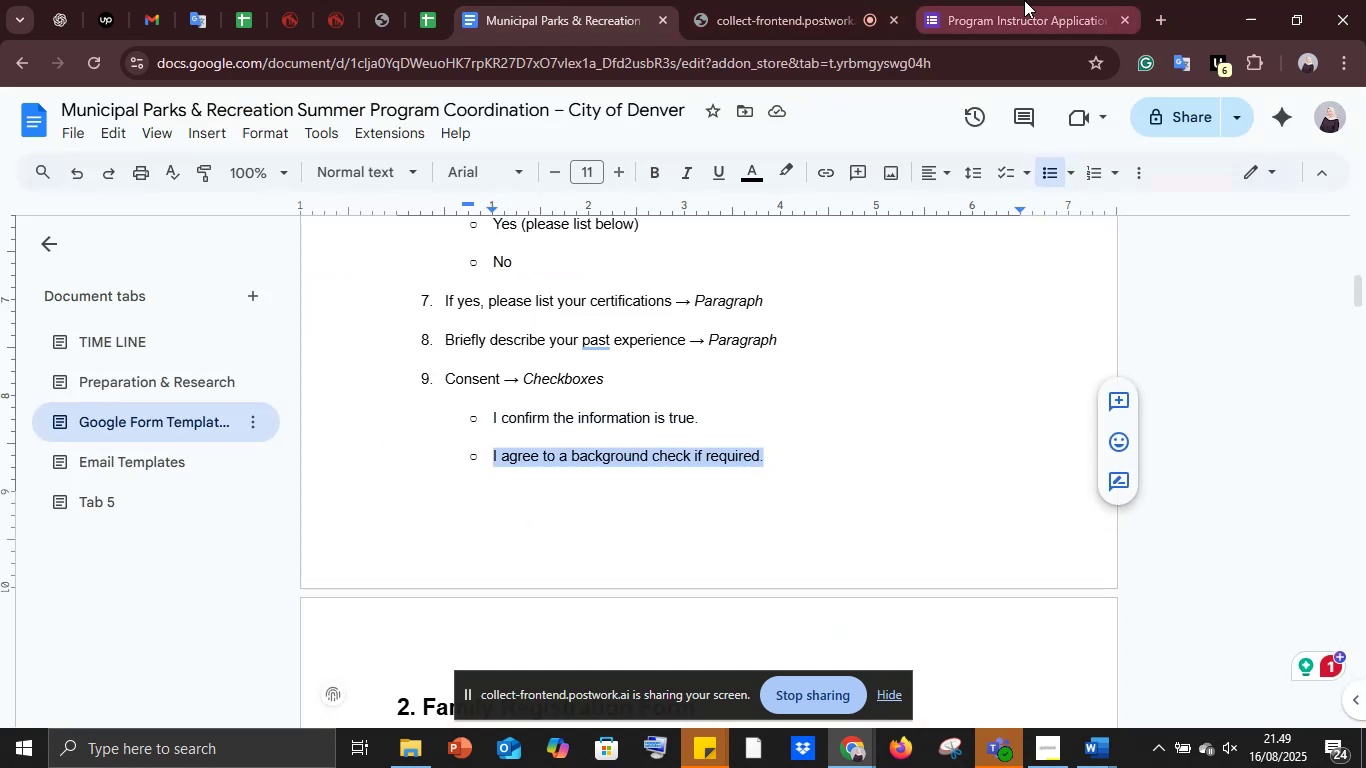 
left_click([1024, 0])
 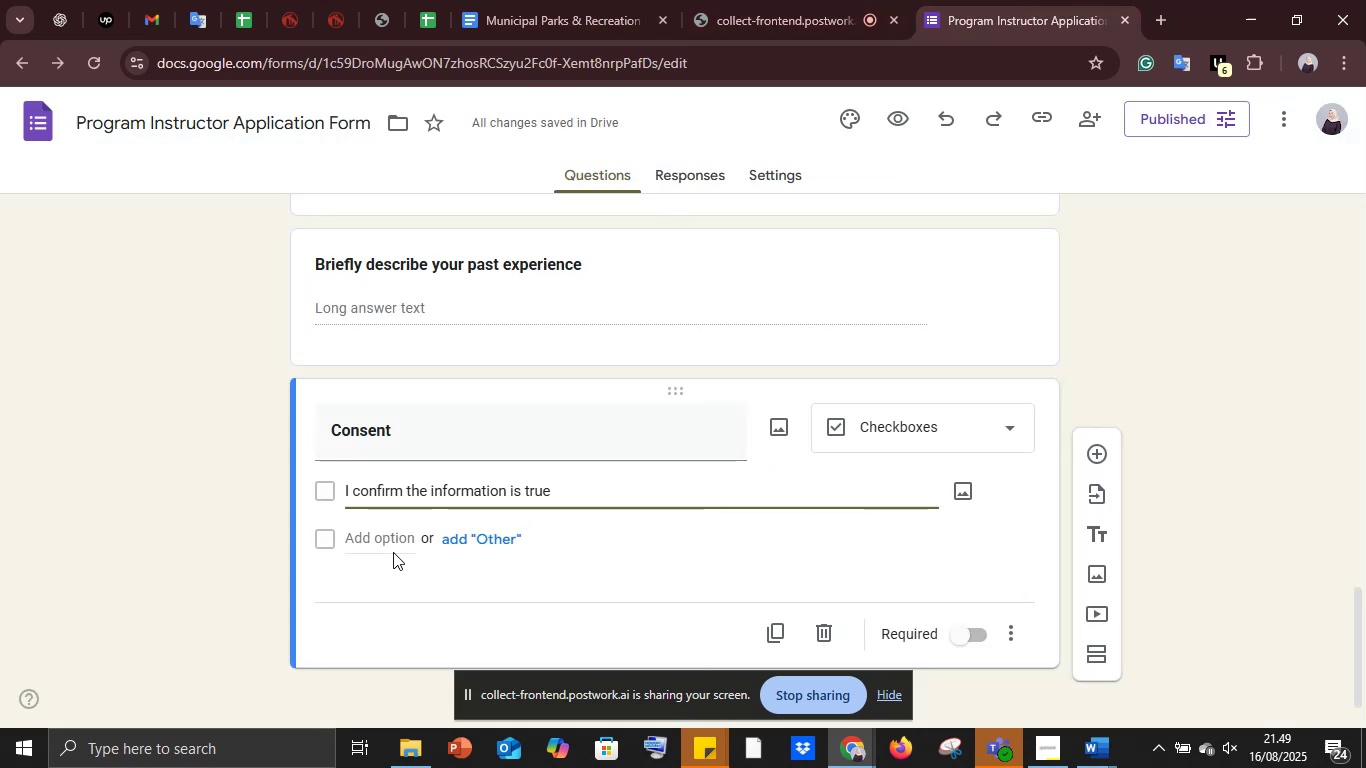 
left_click([386, 547])
 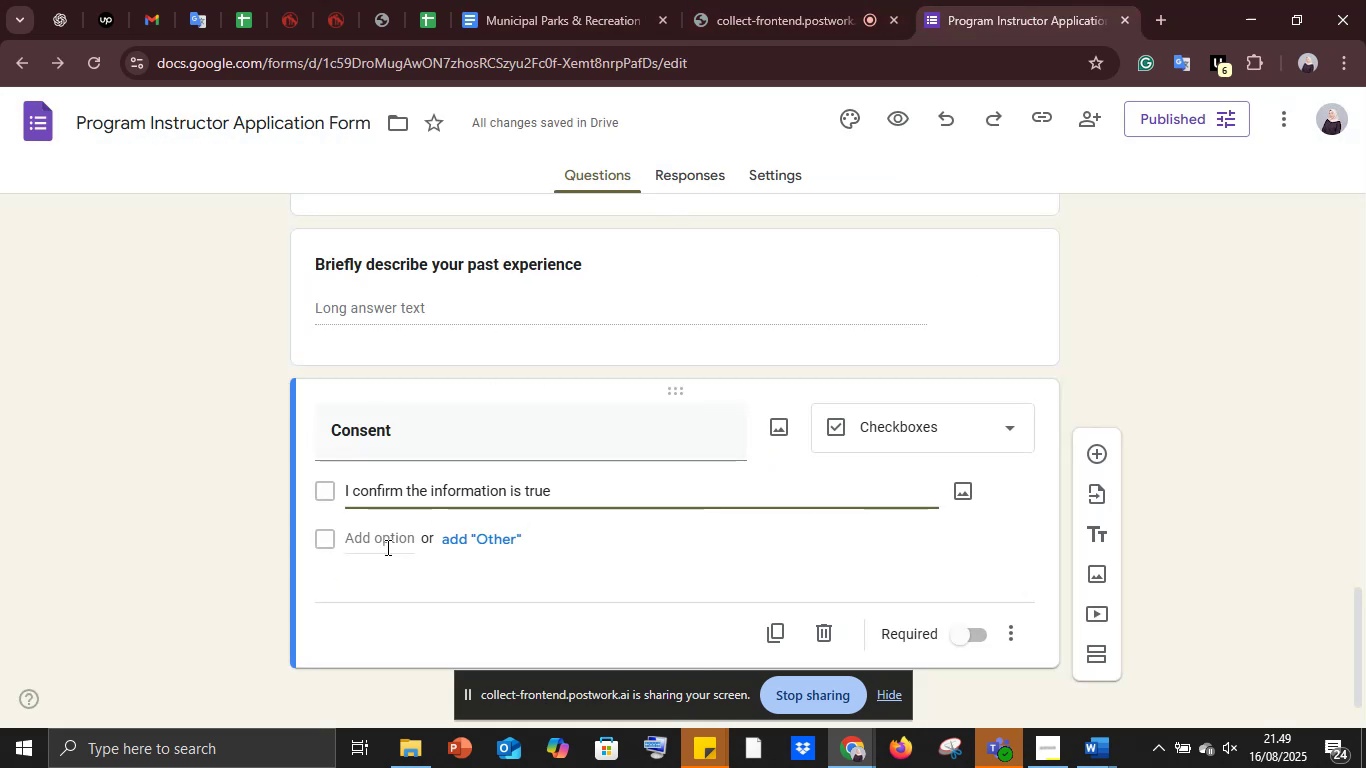 
key(Control+ControlLeft)
 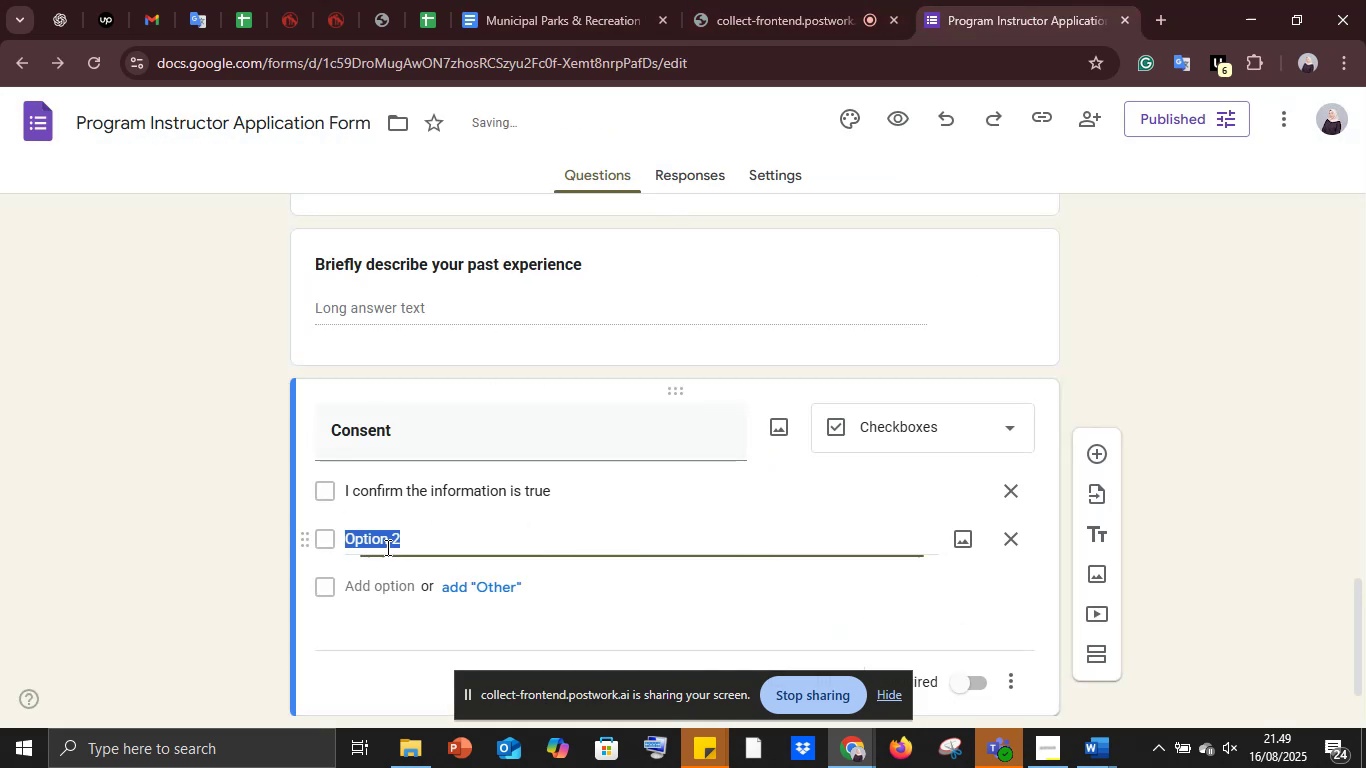 
key(Control+V)
 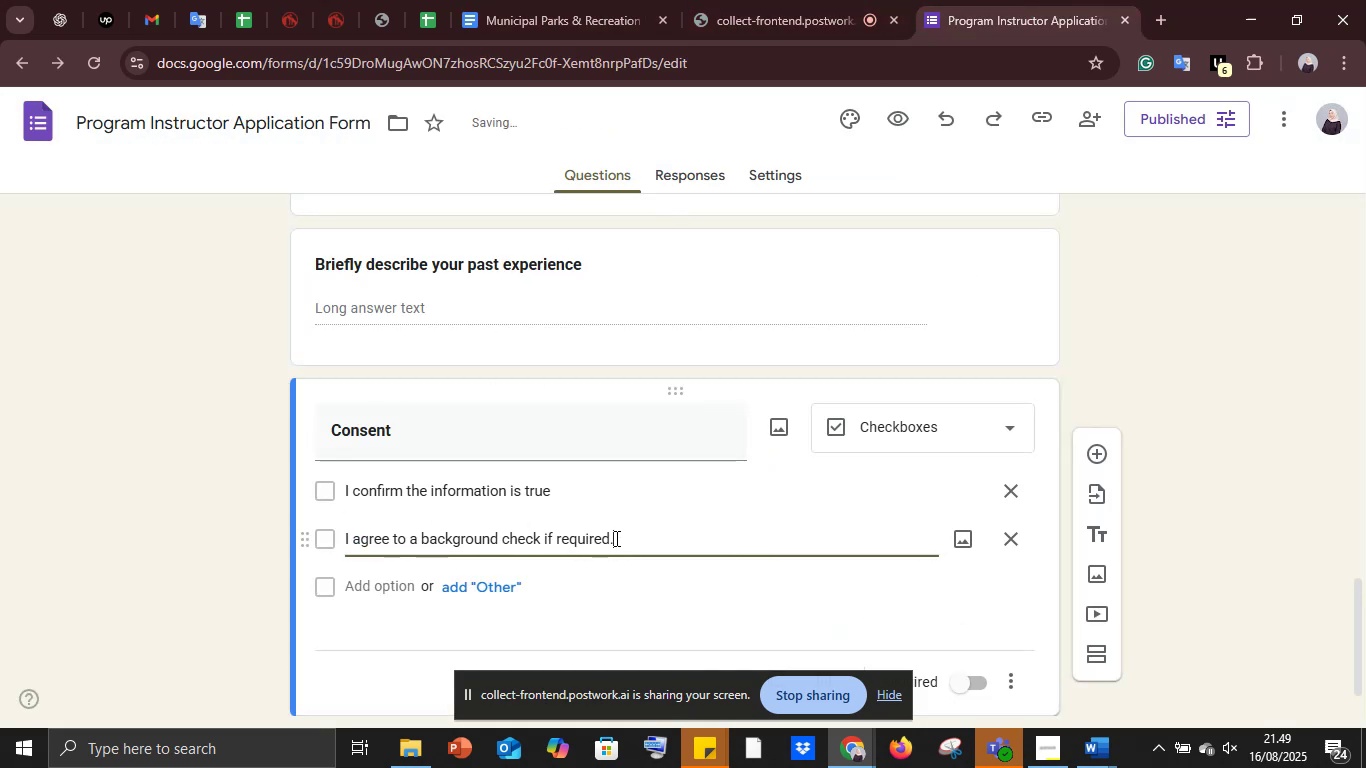 
key(Backspace)
 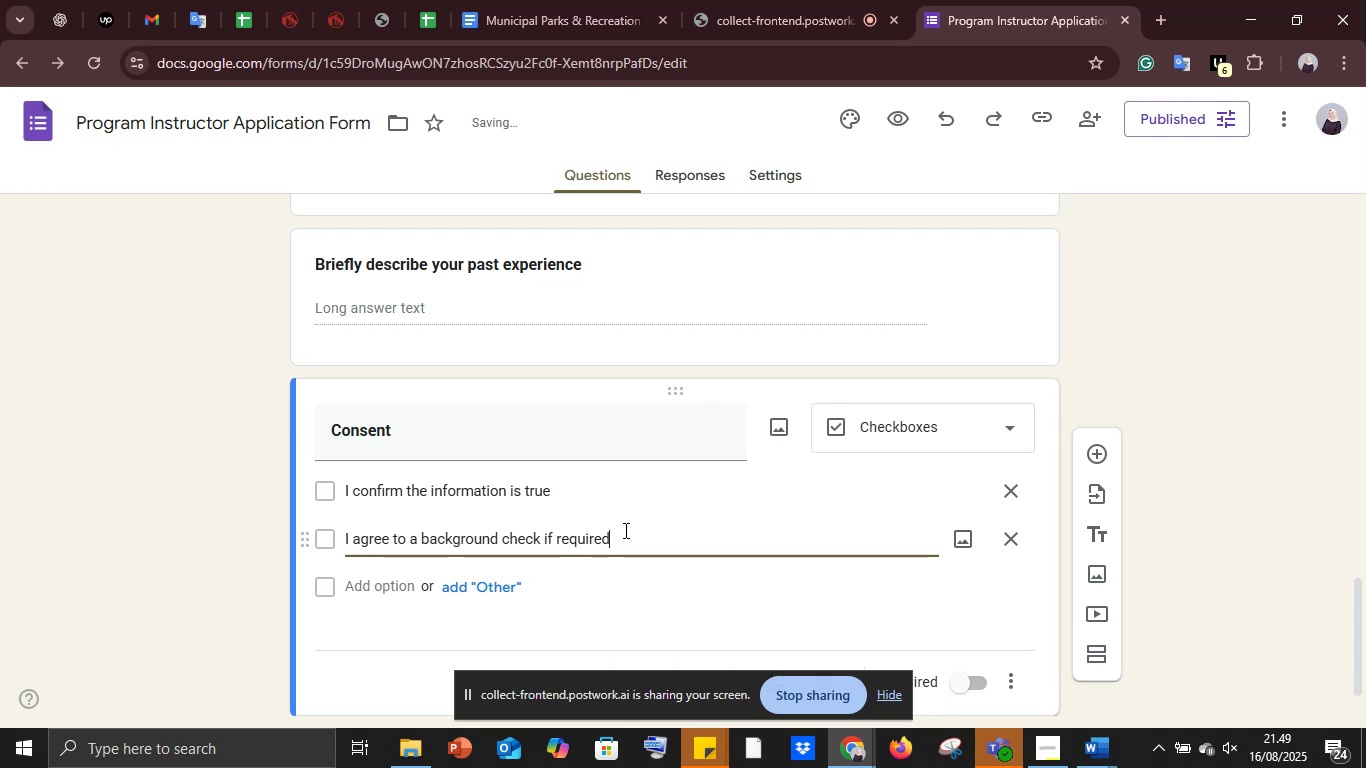 
scroll: coordinate [713, 528], scroll_direction: down, amount: 2.0
 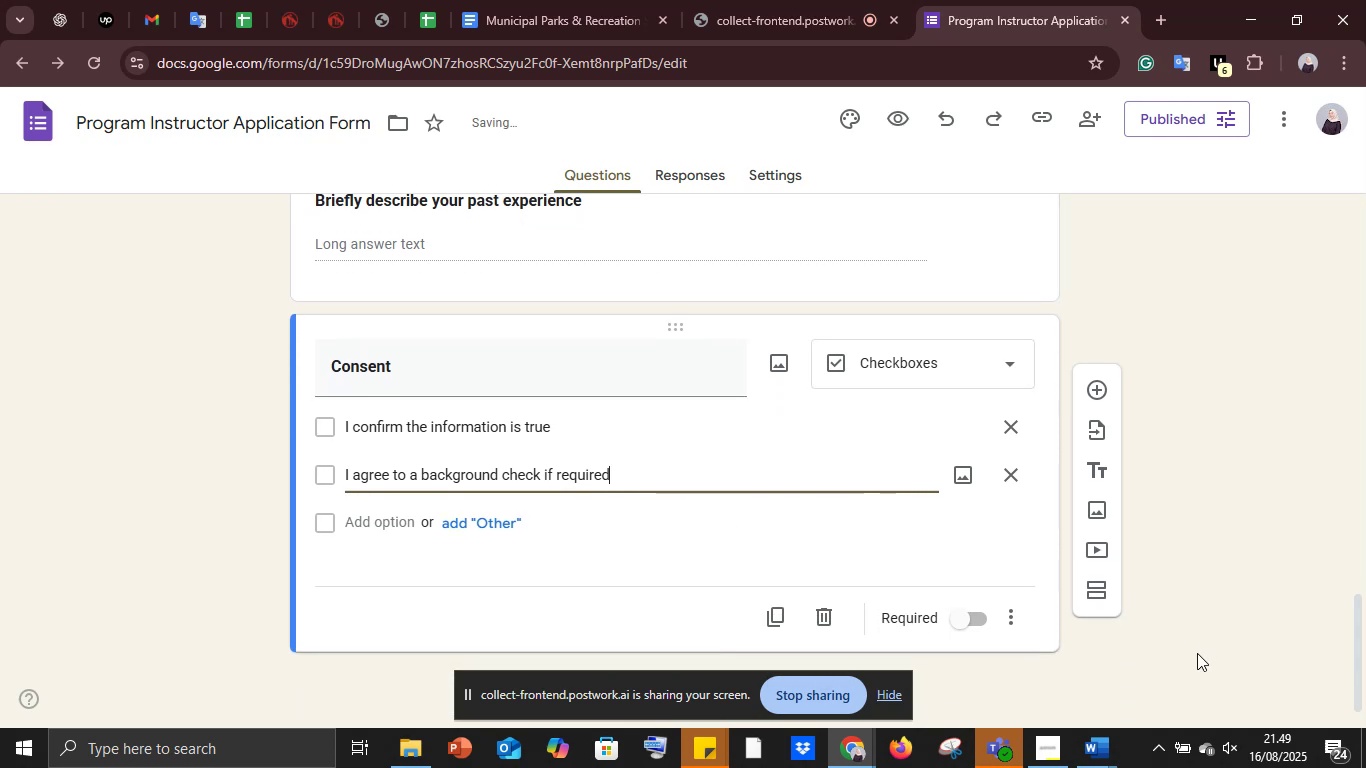 
left_click([1197, 653])
 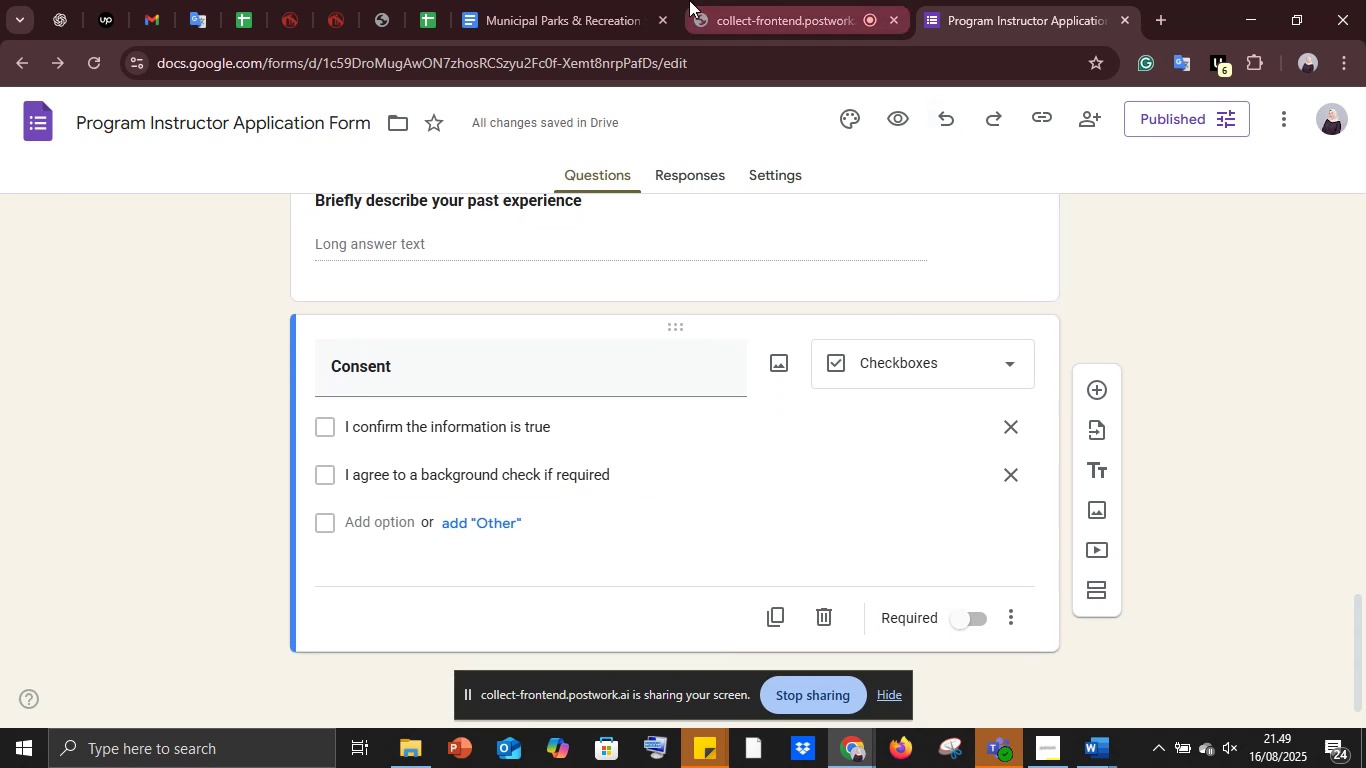 
left_click([557, 0])
 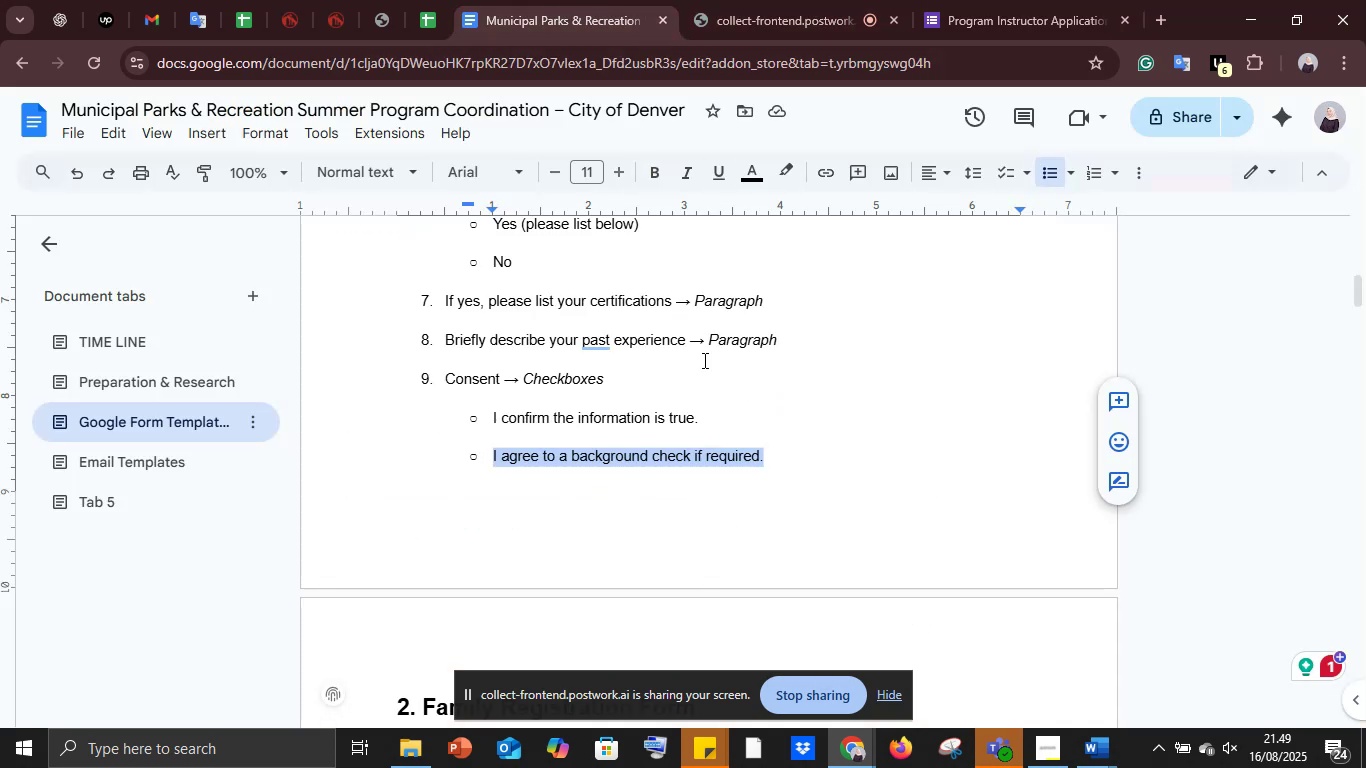 
scroll: coordinate [684, 482], scroll_direction: down, amount: 3.0
 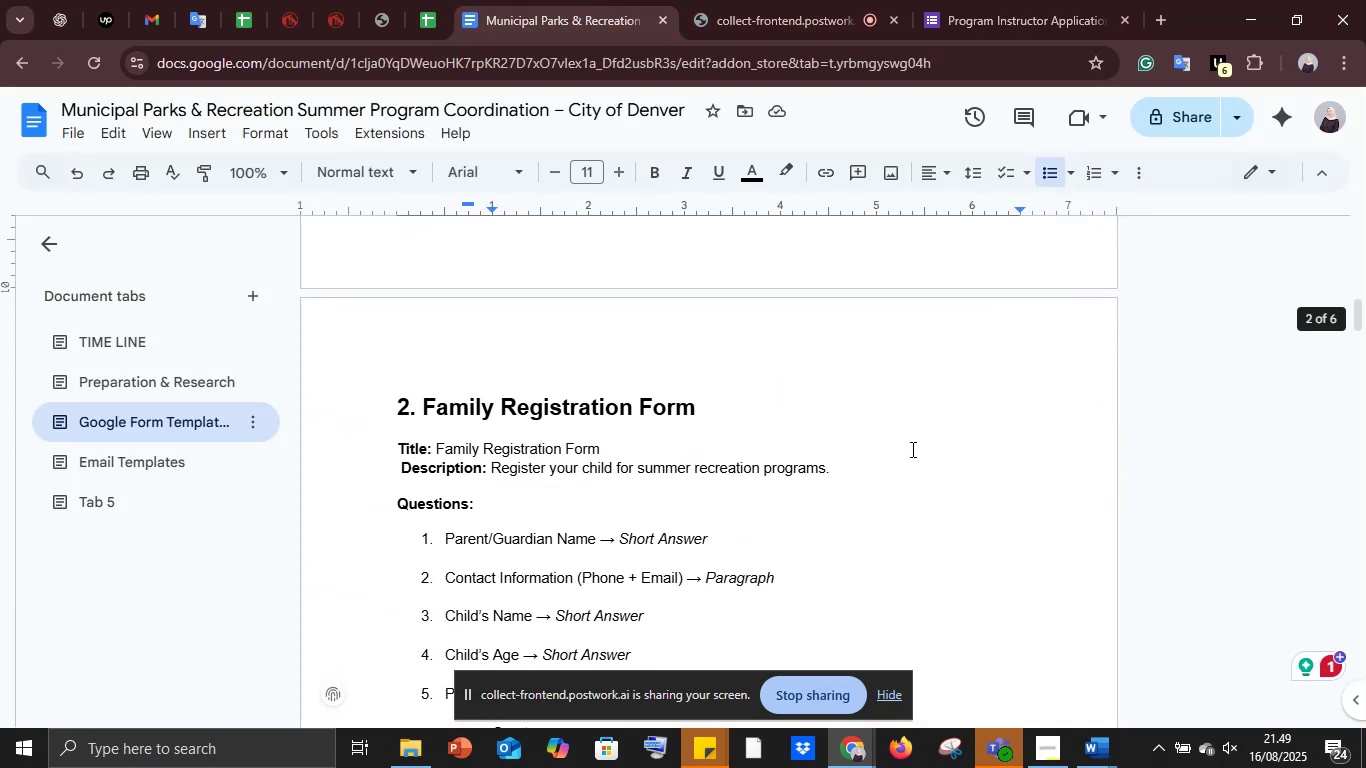 
left_click([930, 453])
 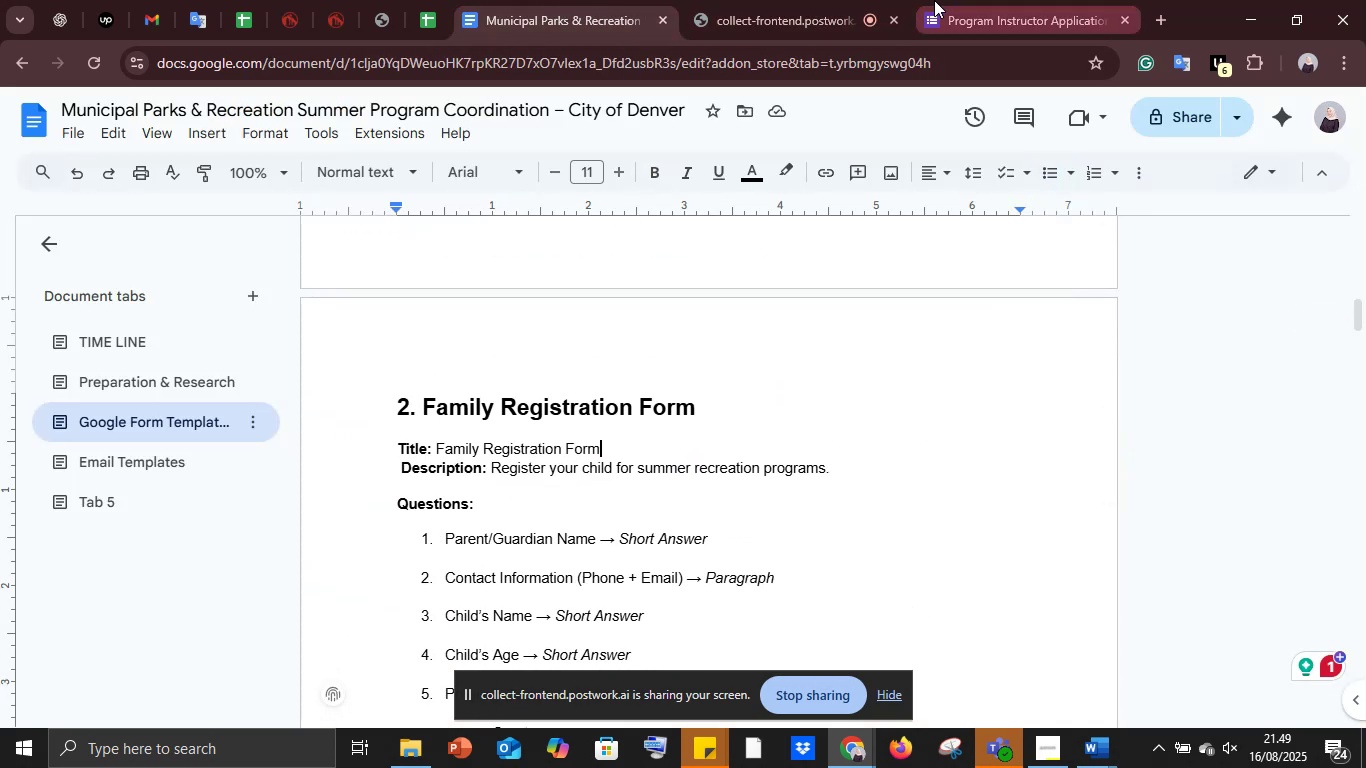 
left_click([962, 0])
 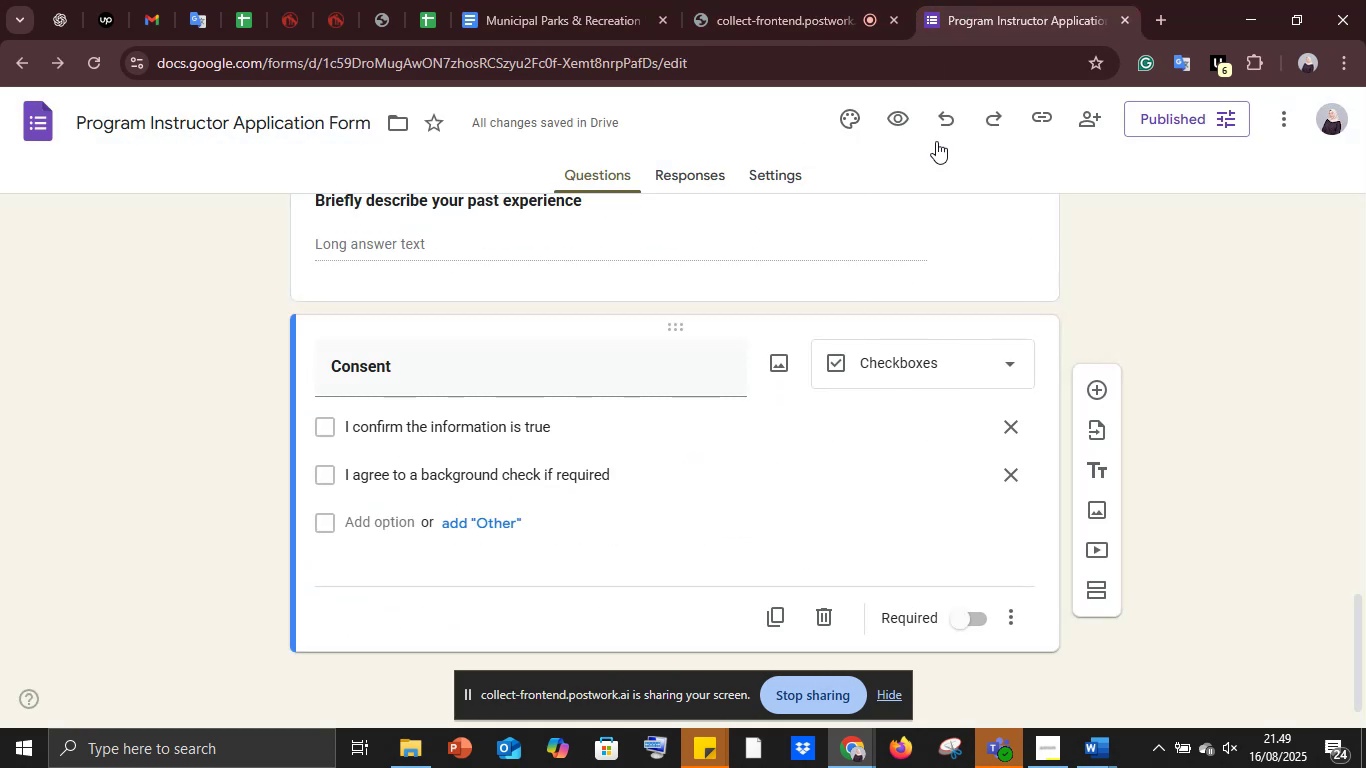 
left_click([905, 118])
 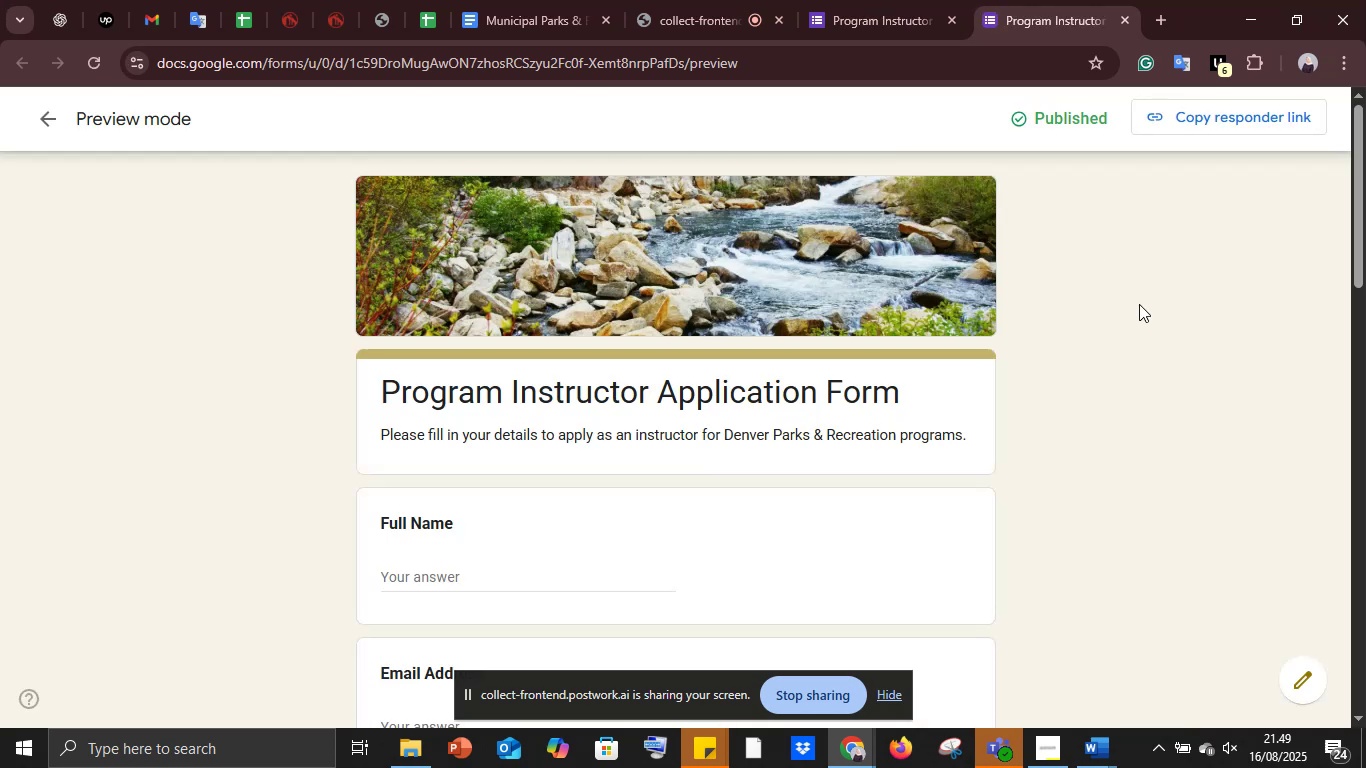 
scroll: coordinate [720, 382], scroll_direction: down, amount: 19.0
 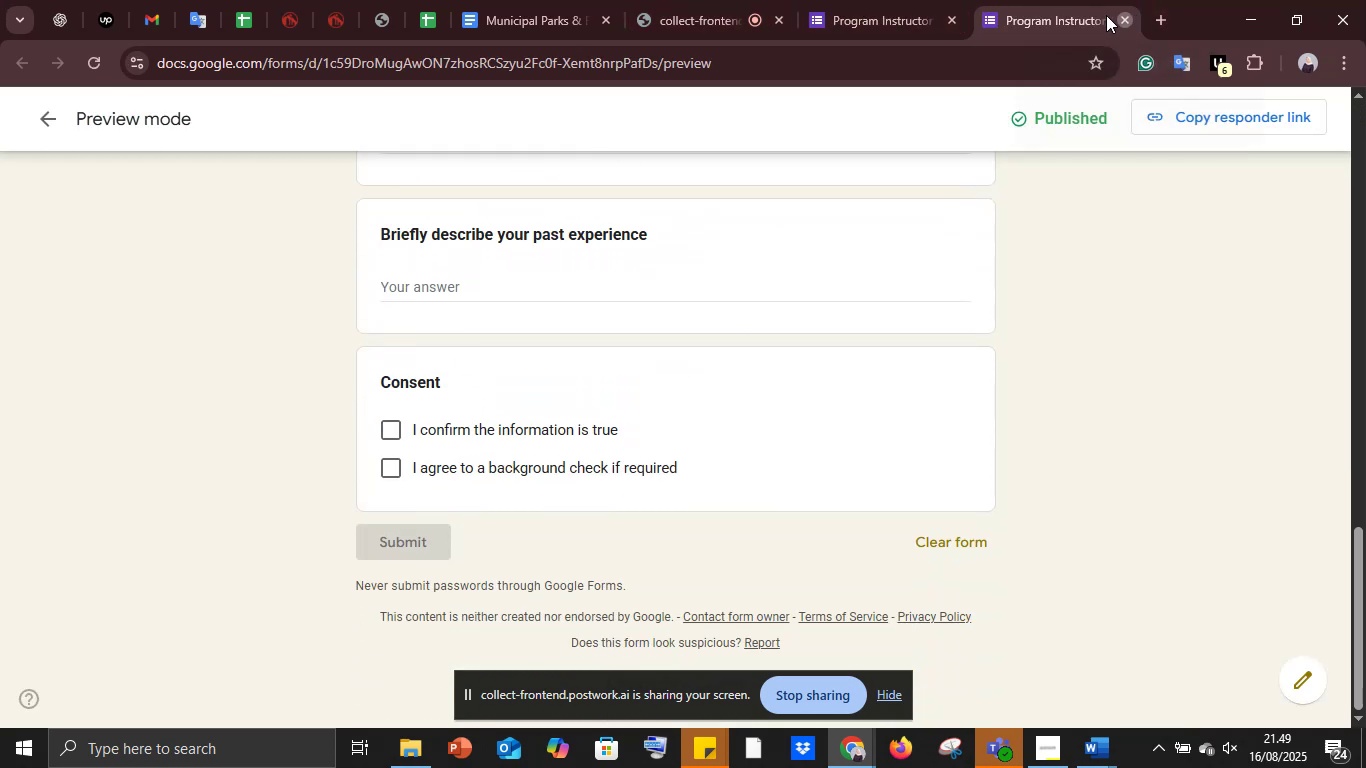 
left_click([58, 127])
 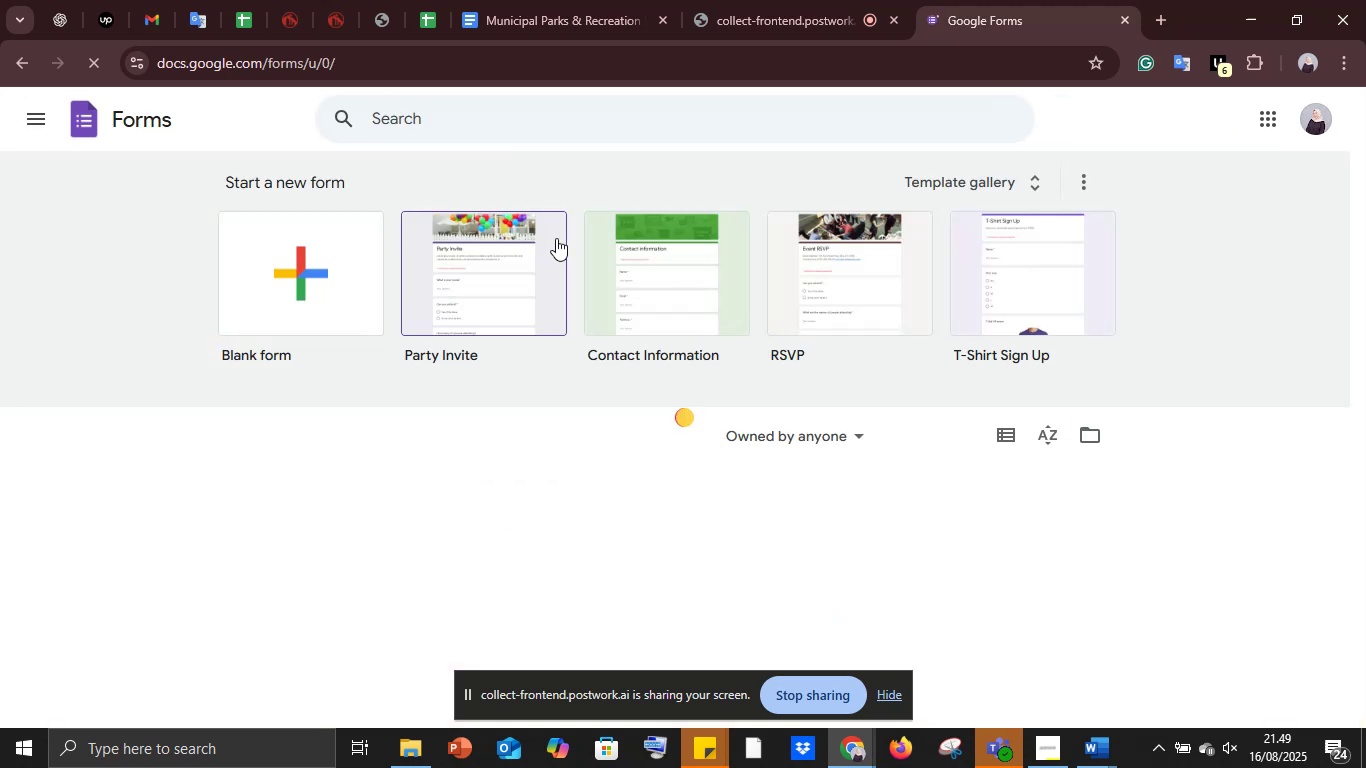 
scroll: coordinate [560, 239], scroll_direction: down, amount: 2.0
 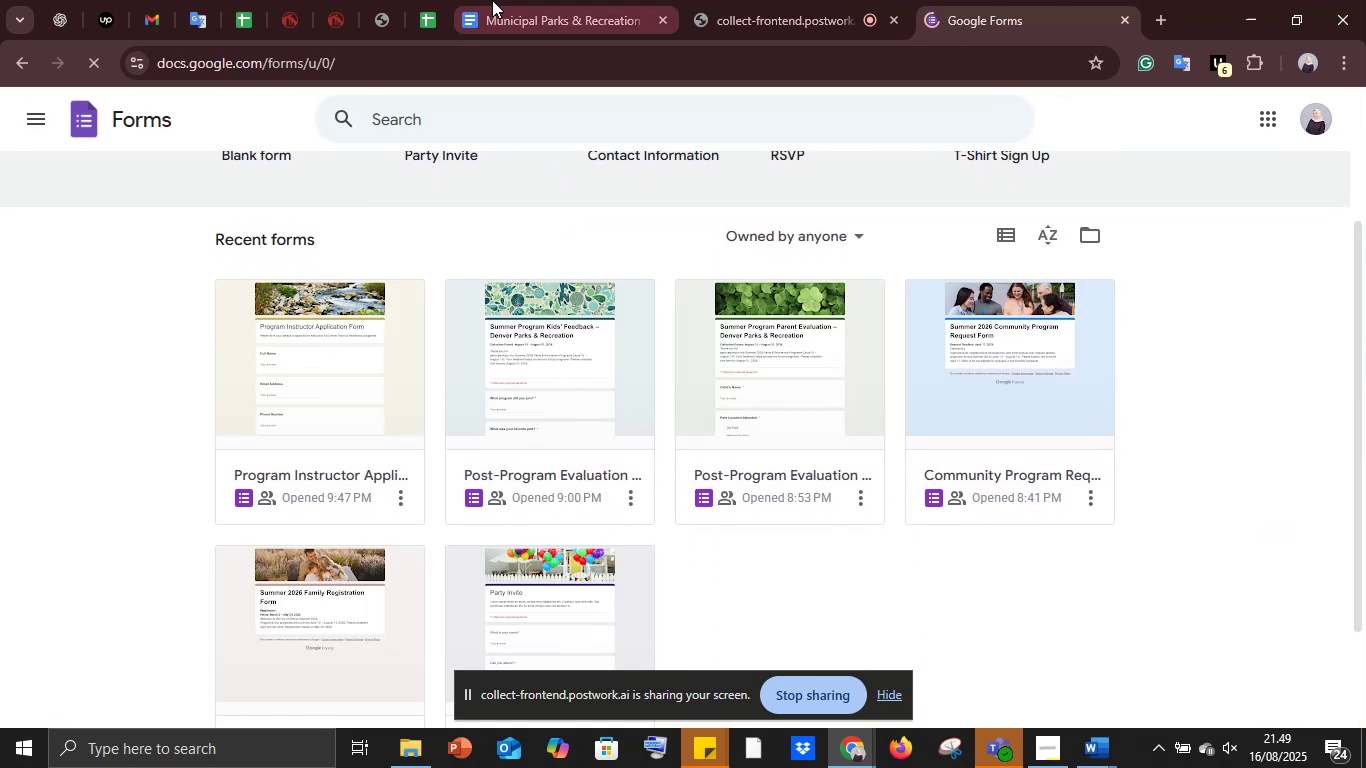 
left_click([492, 0])
 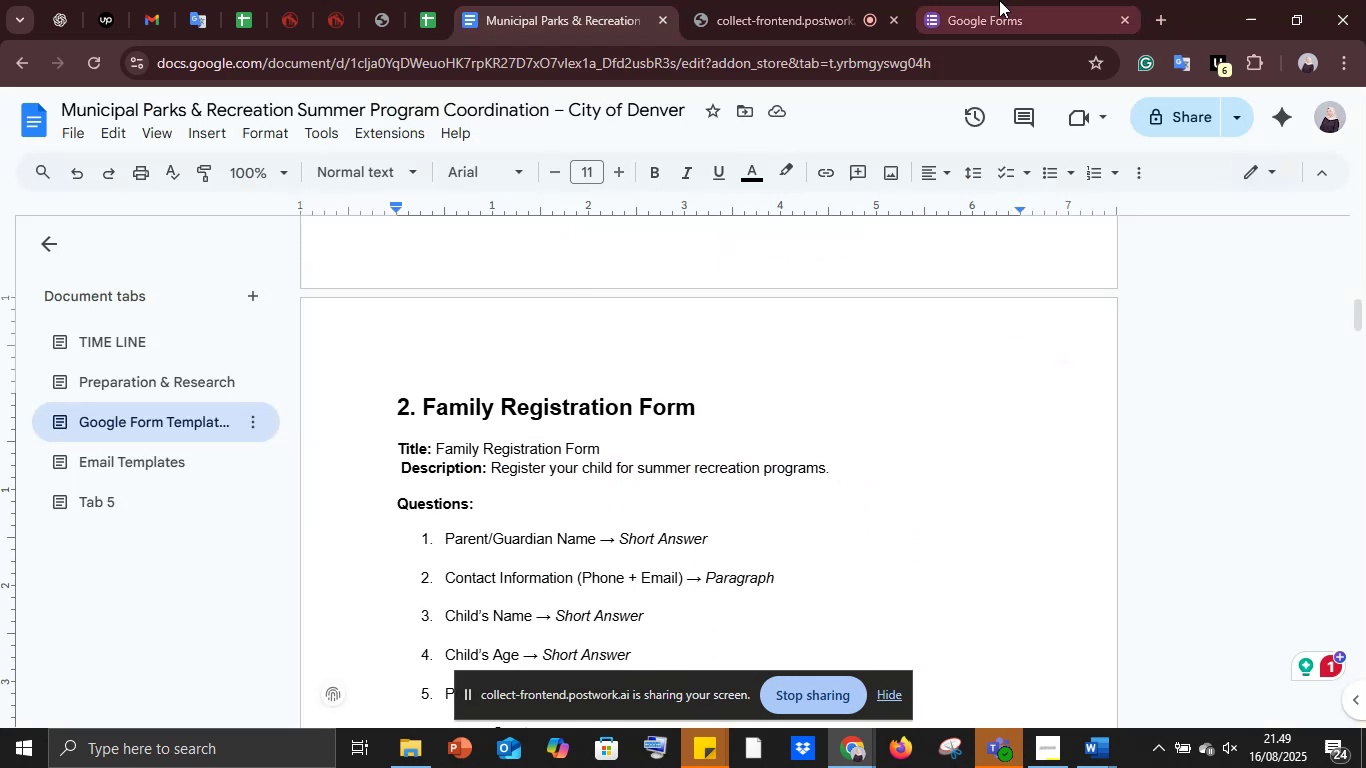 
left_click([999, 0])
 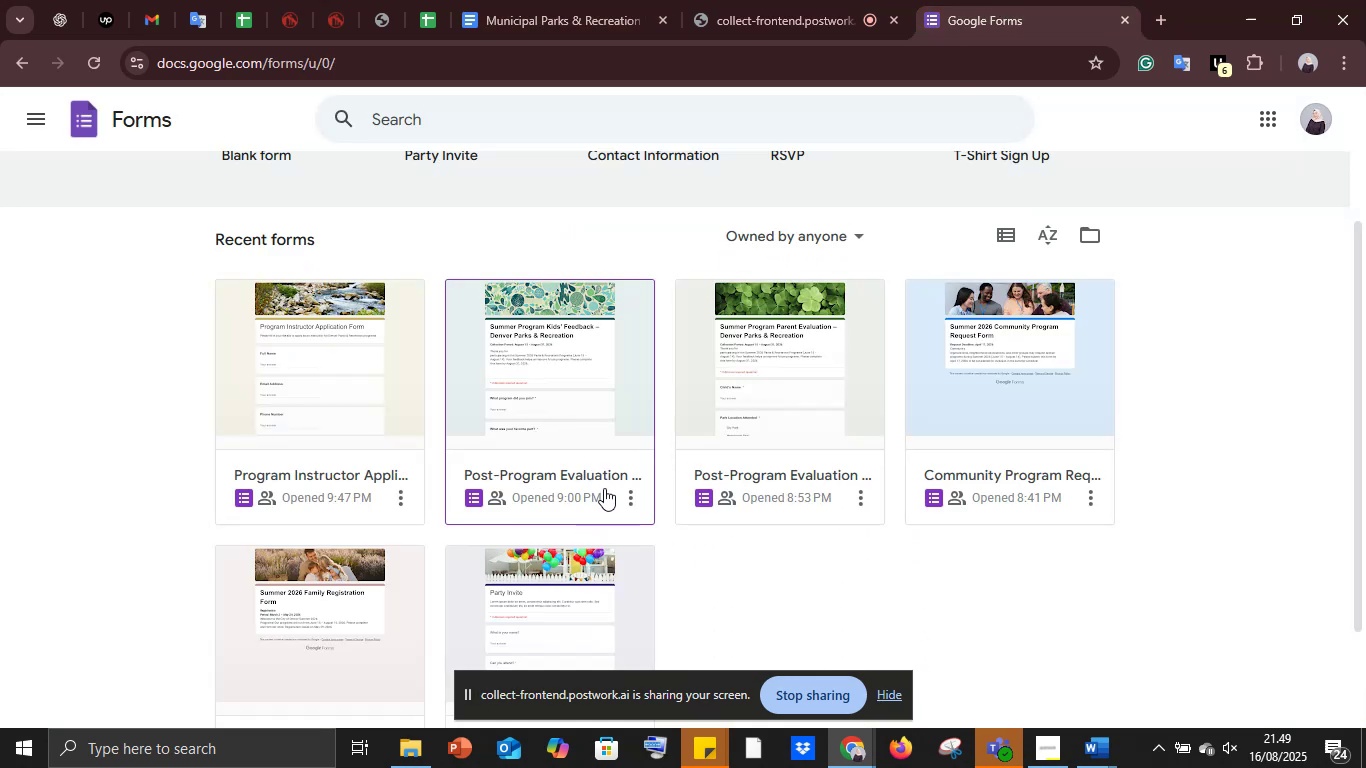 
scroll: coordinate [604, 488], scroll_direction: down, amount: 1.0
 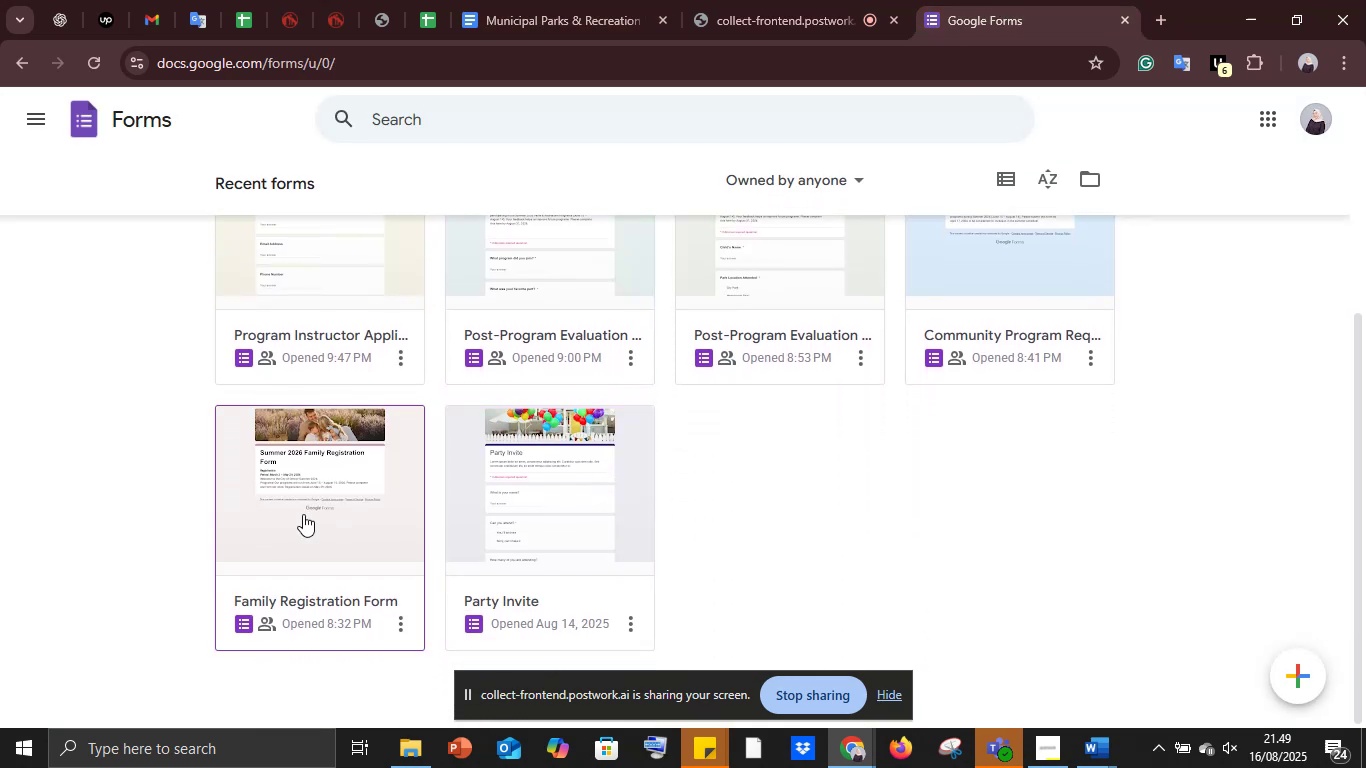 
left_click([303, 514])
 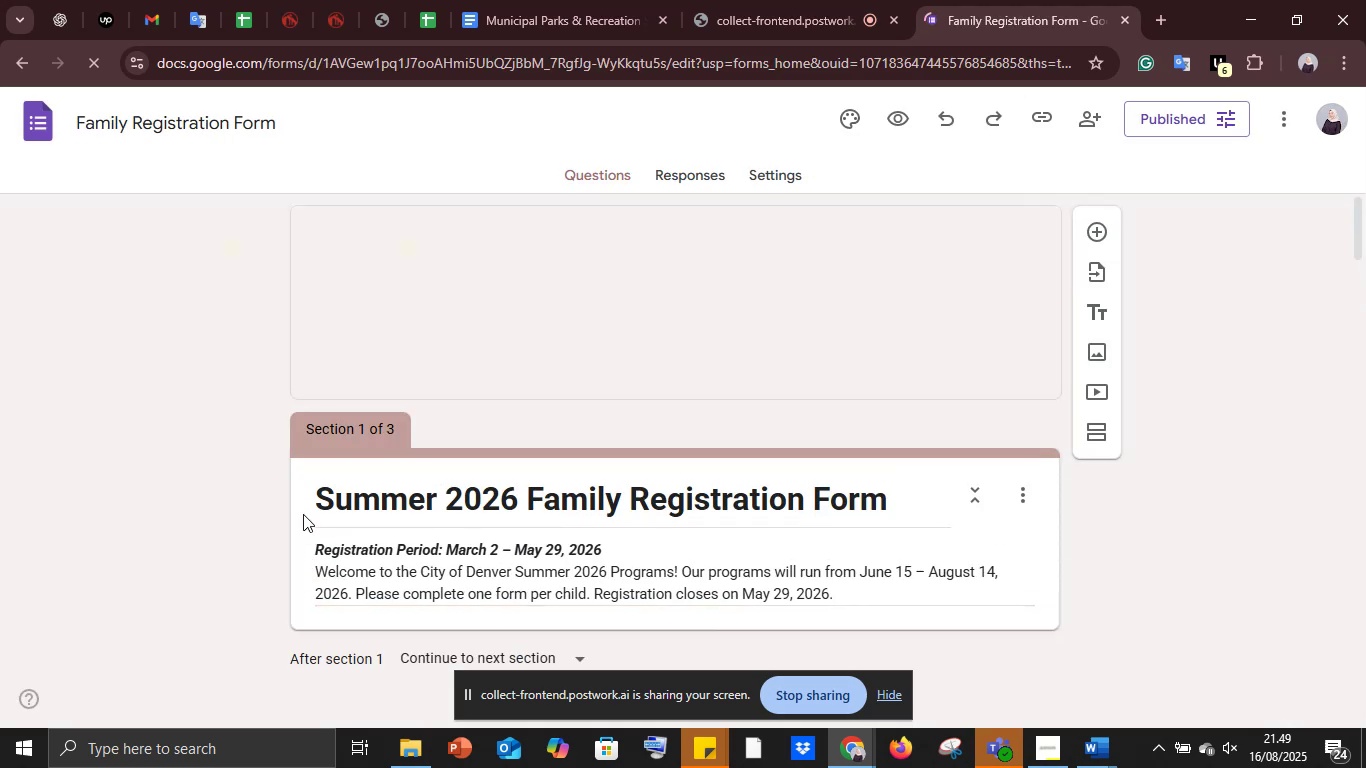 
left_click([755, 0])
 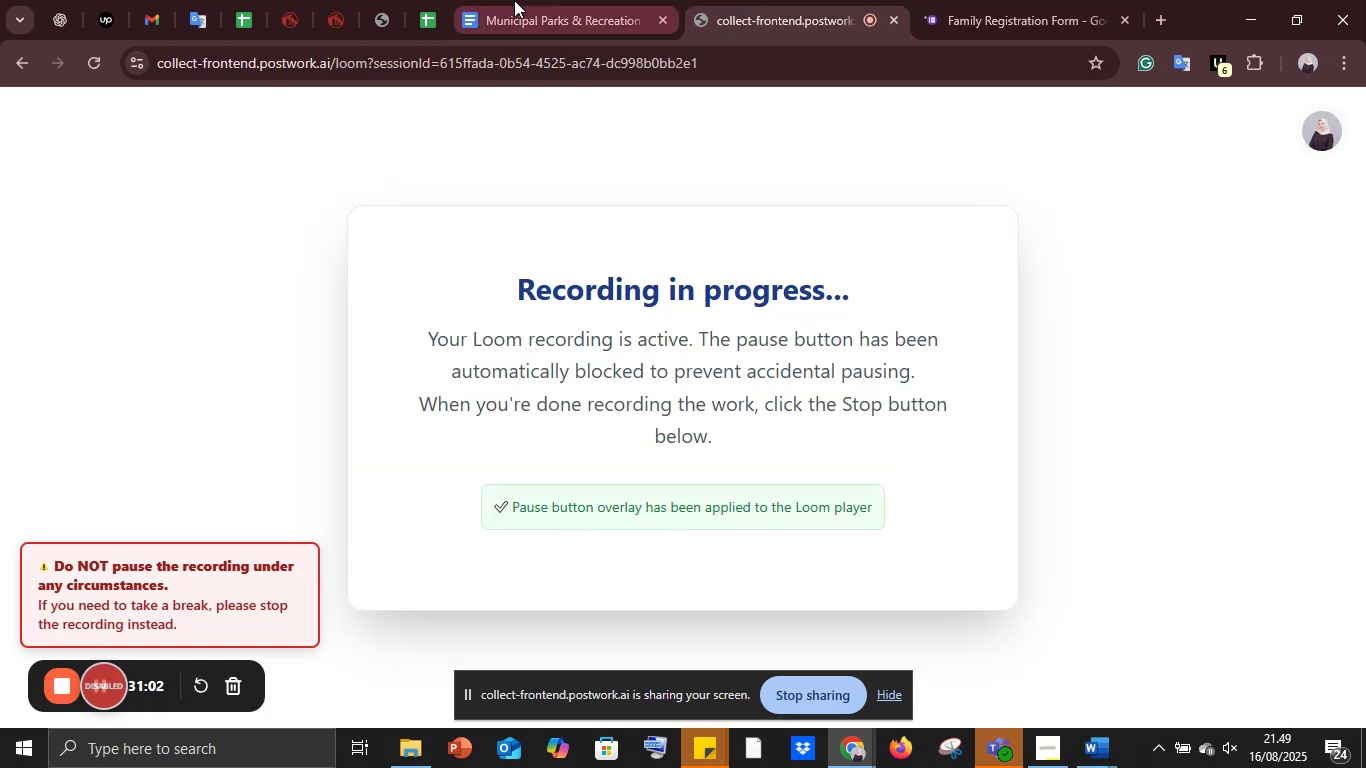 
left_click([514, 0])
 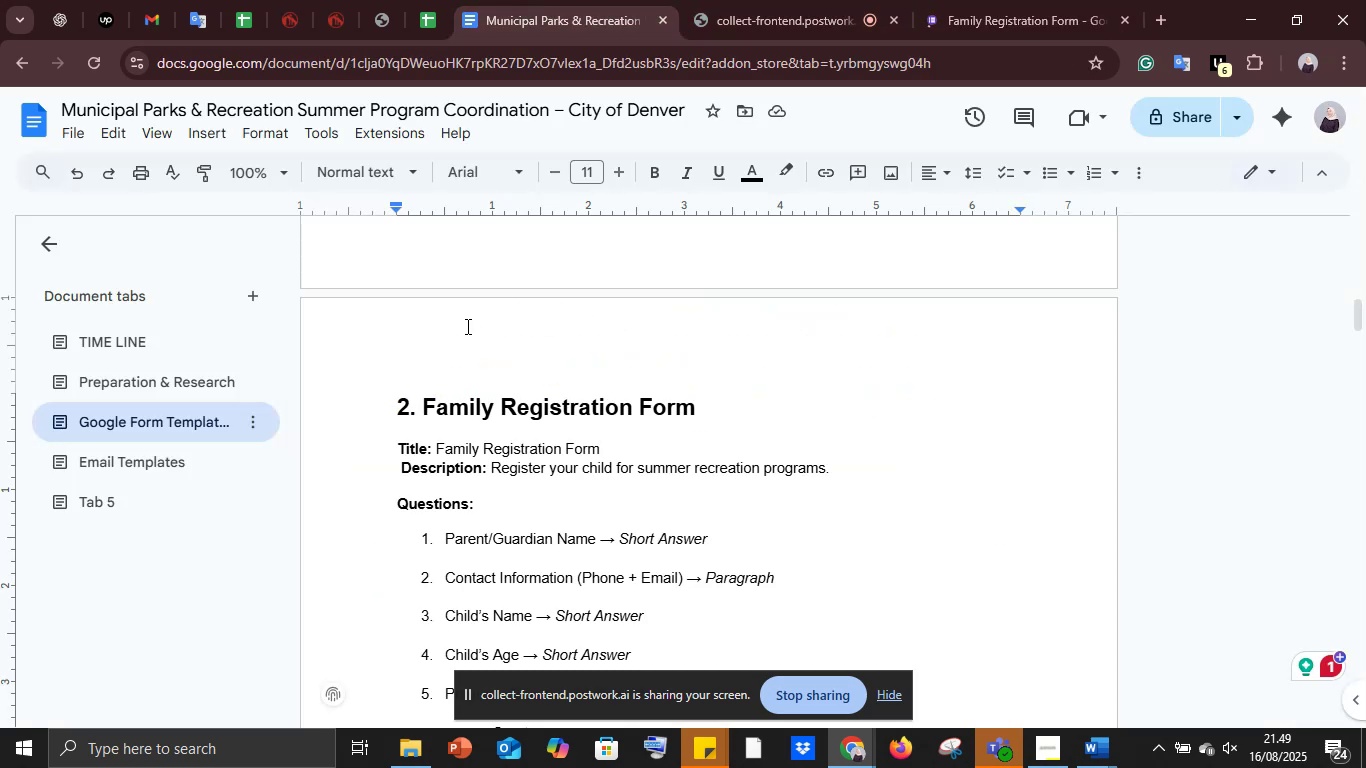 
left_click_drag(start_coordinate=[426, 404], to_coordinate=[702, 408])
 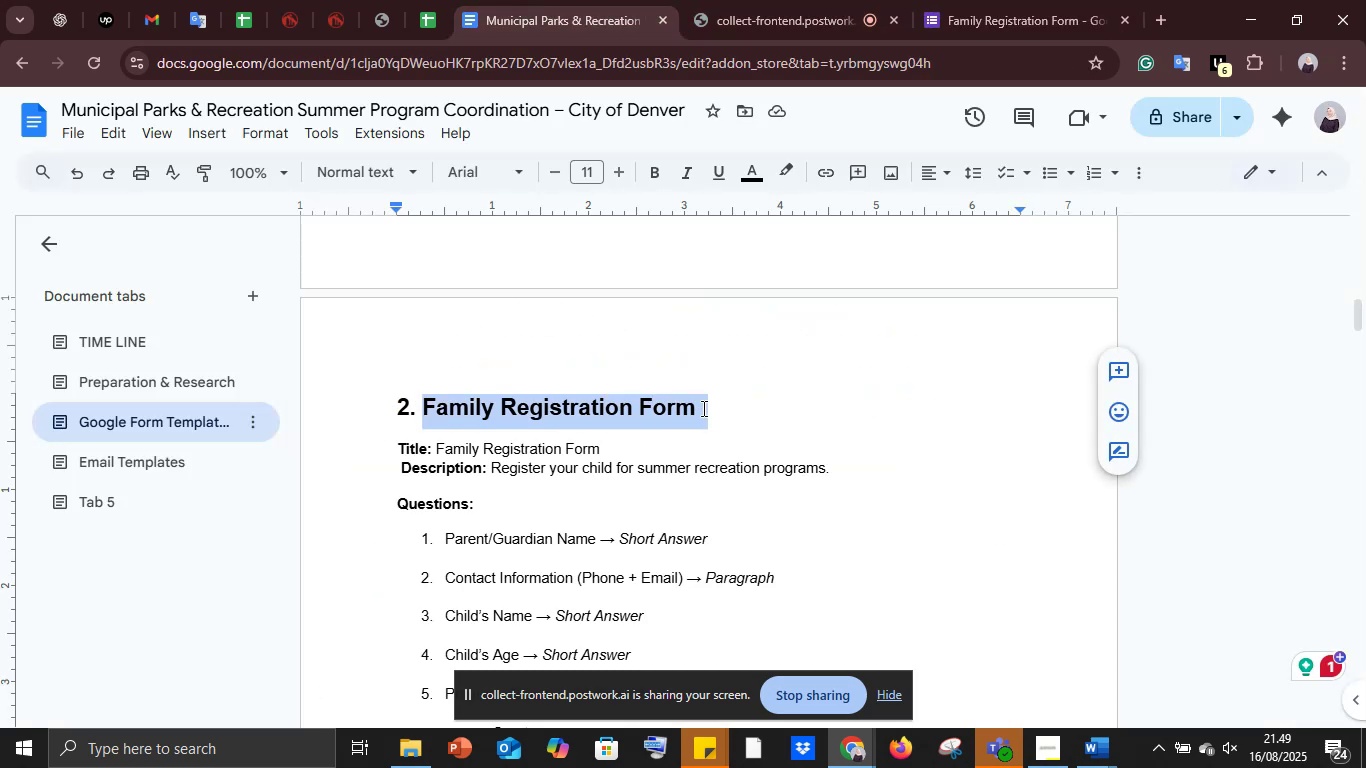 
key(Control+C)
 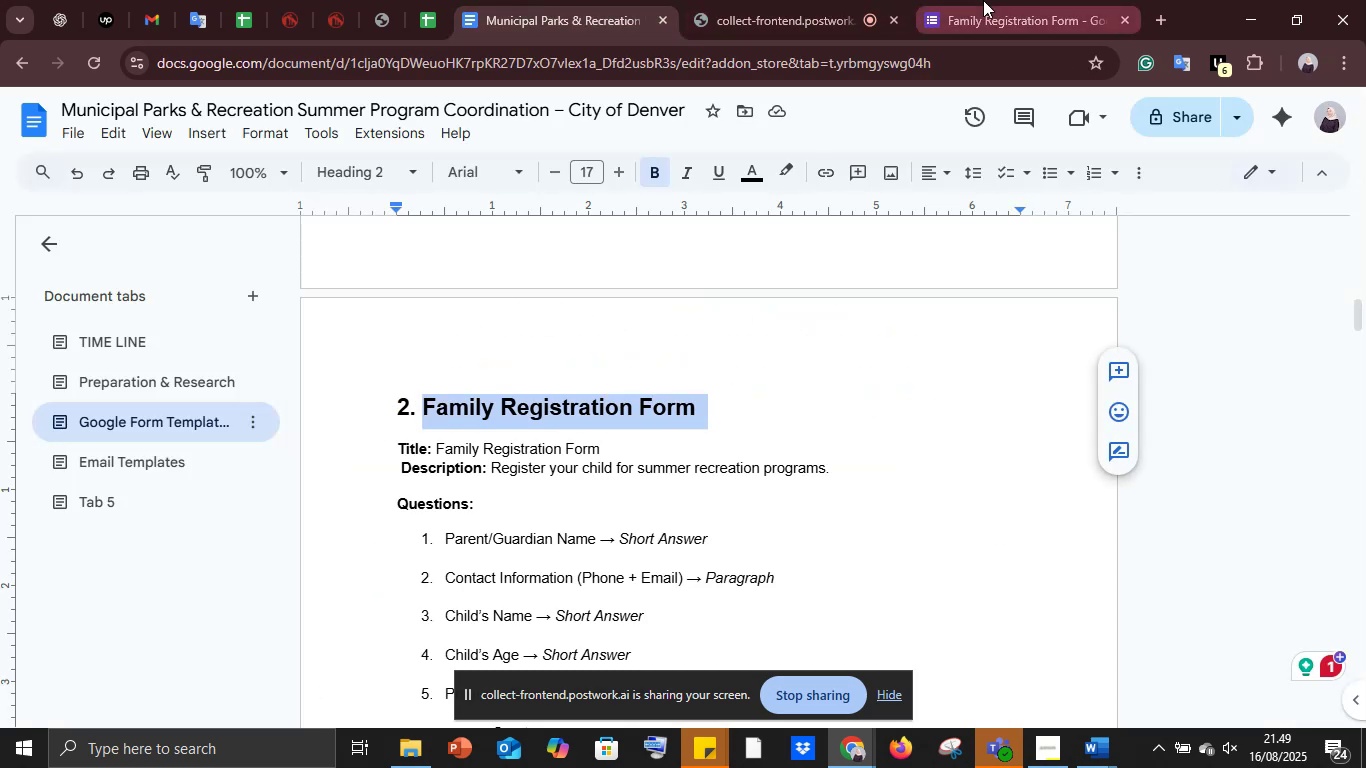 
left_click([983, 0])
 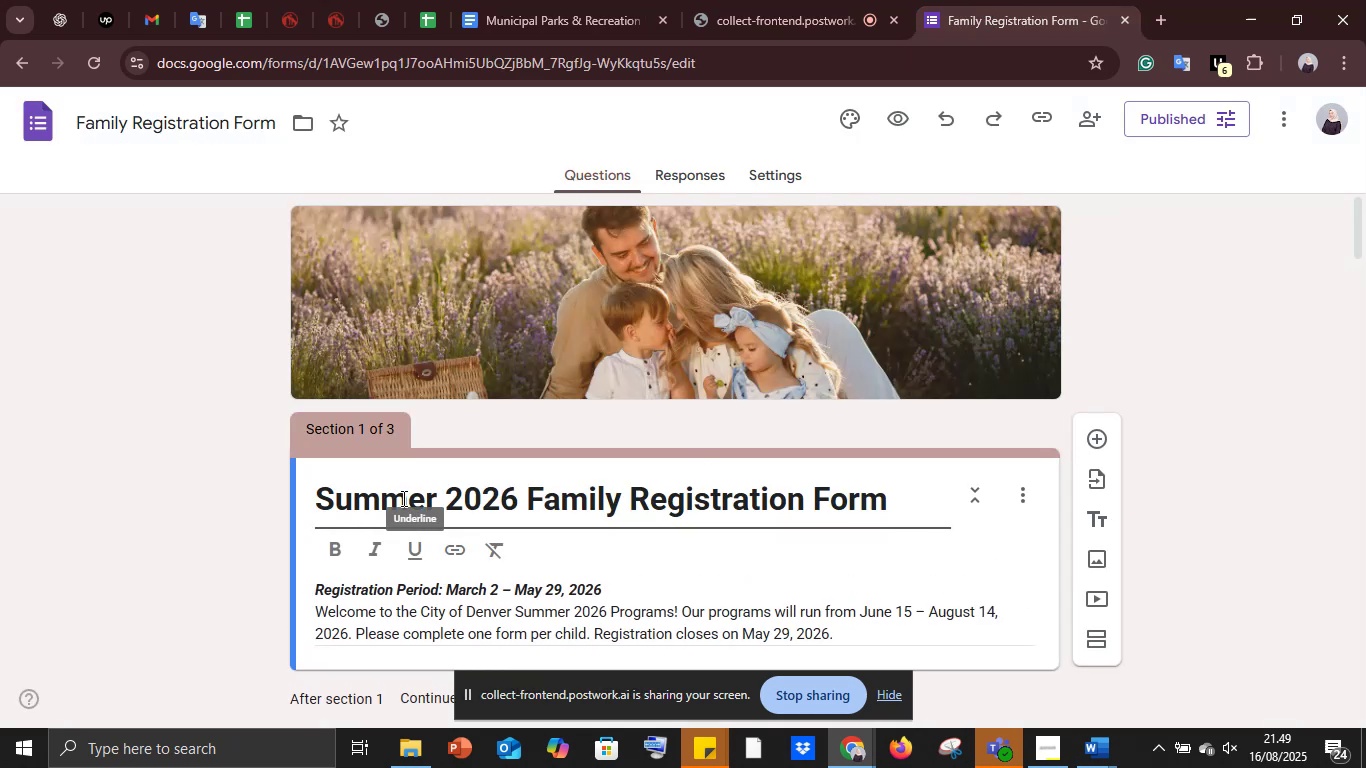 
double_click([402, 498])
 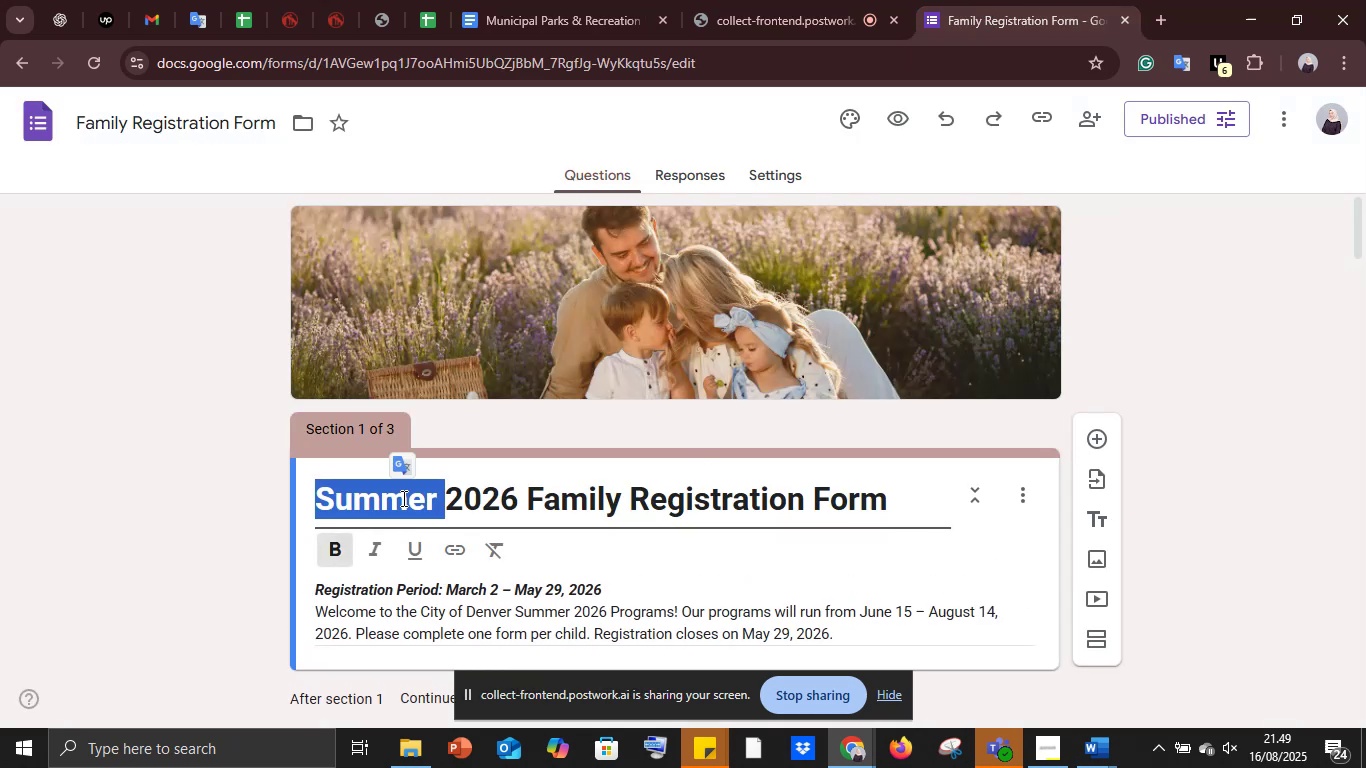 
triple_click([402, 498])
 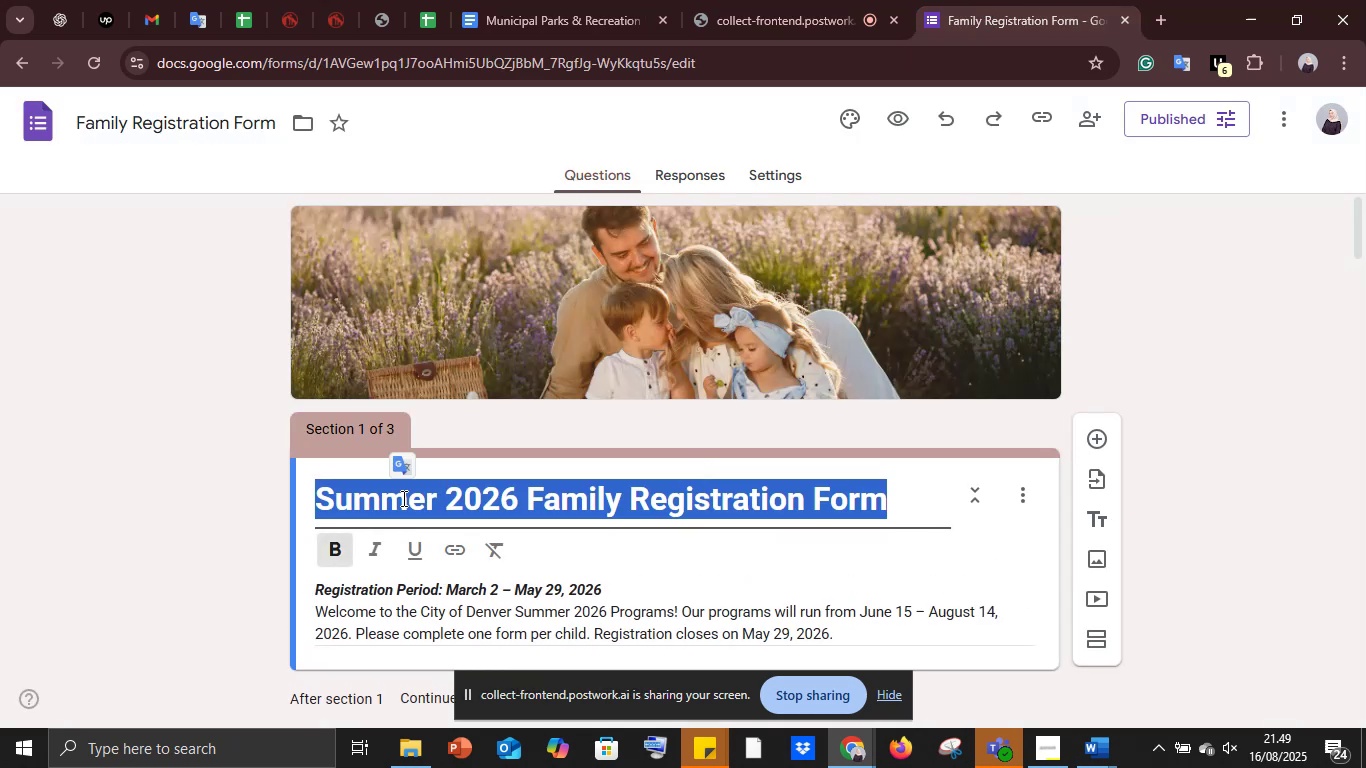 
key(Control+V)
 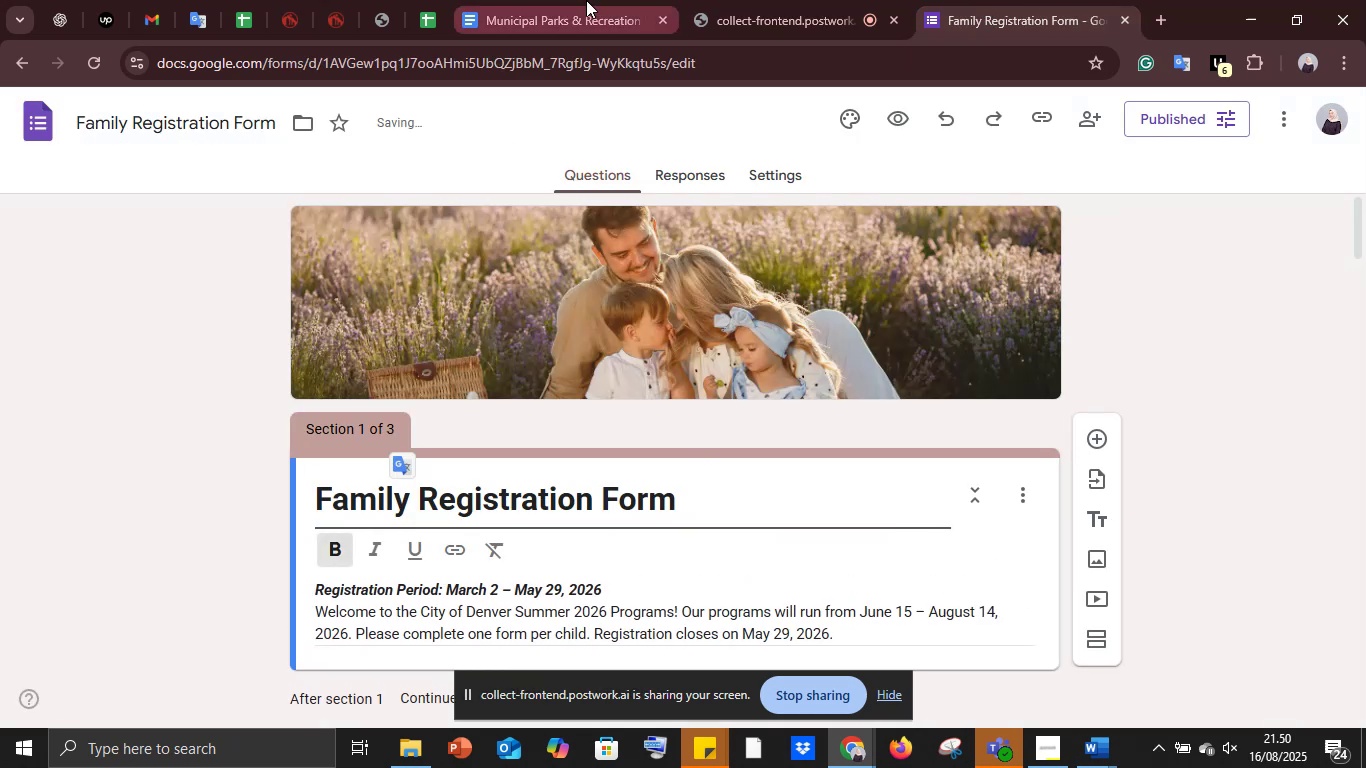 
left_click([566, 0])
 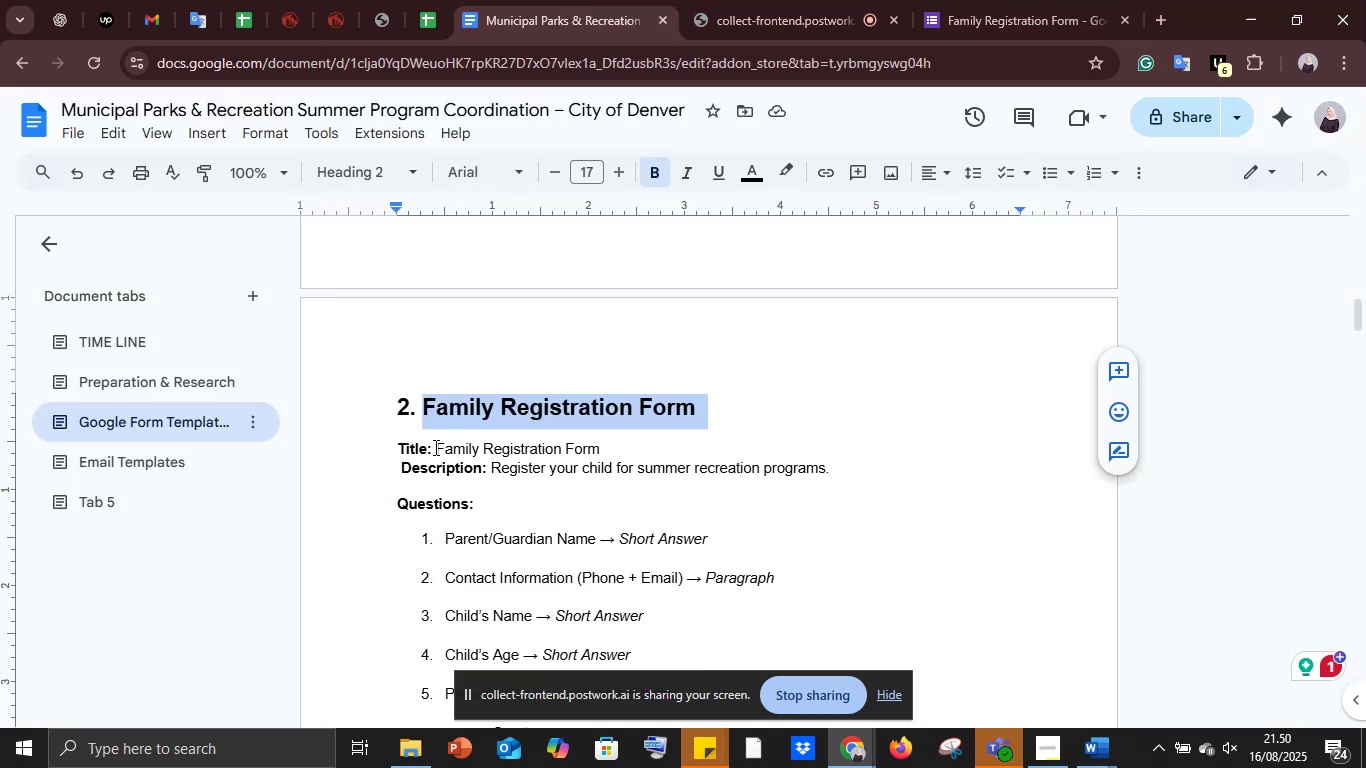 
left_click_drag(start_coordinate=[435, 446], to_coordinate=[604, 438])
 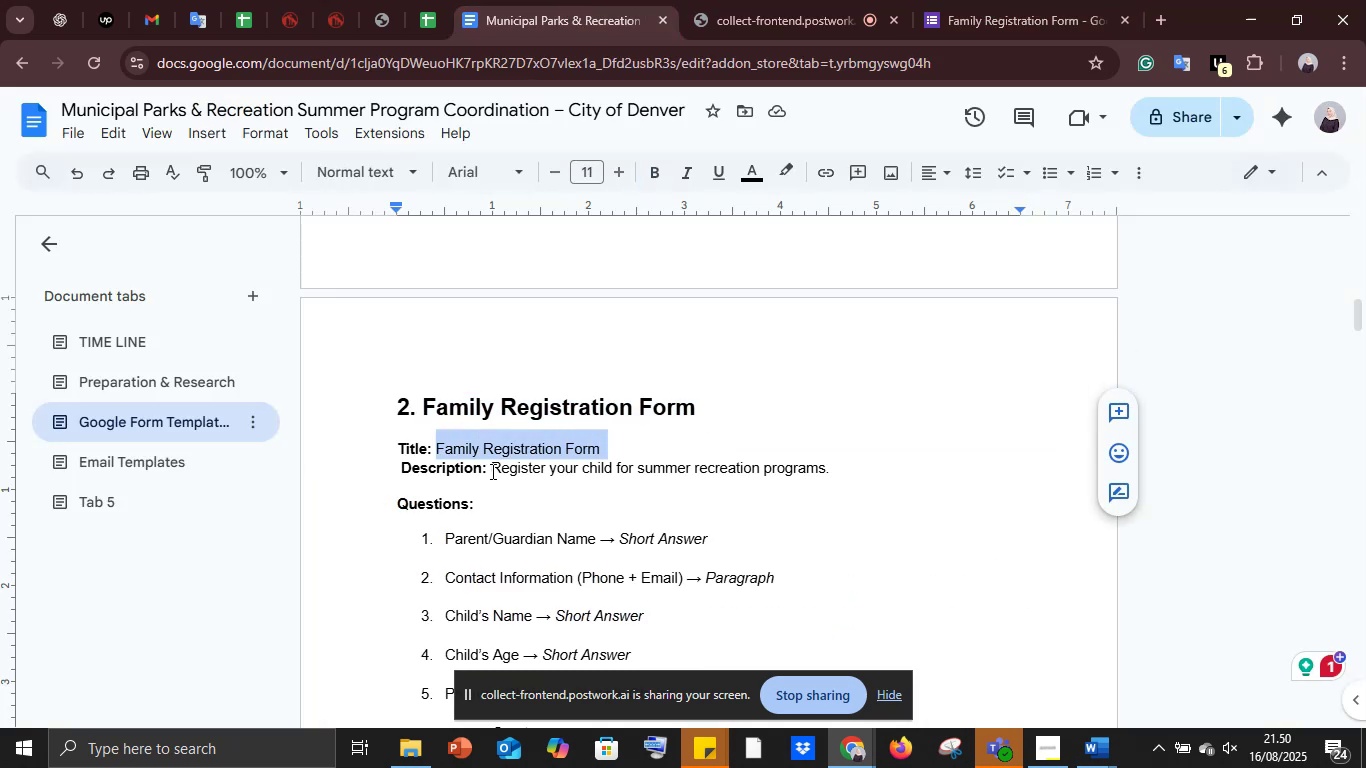 
left_click_drag(start_coordinate=[491, 472], to_coordinate=[828, 466])
 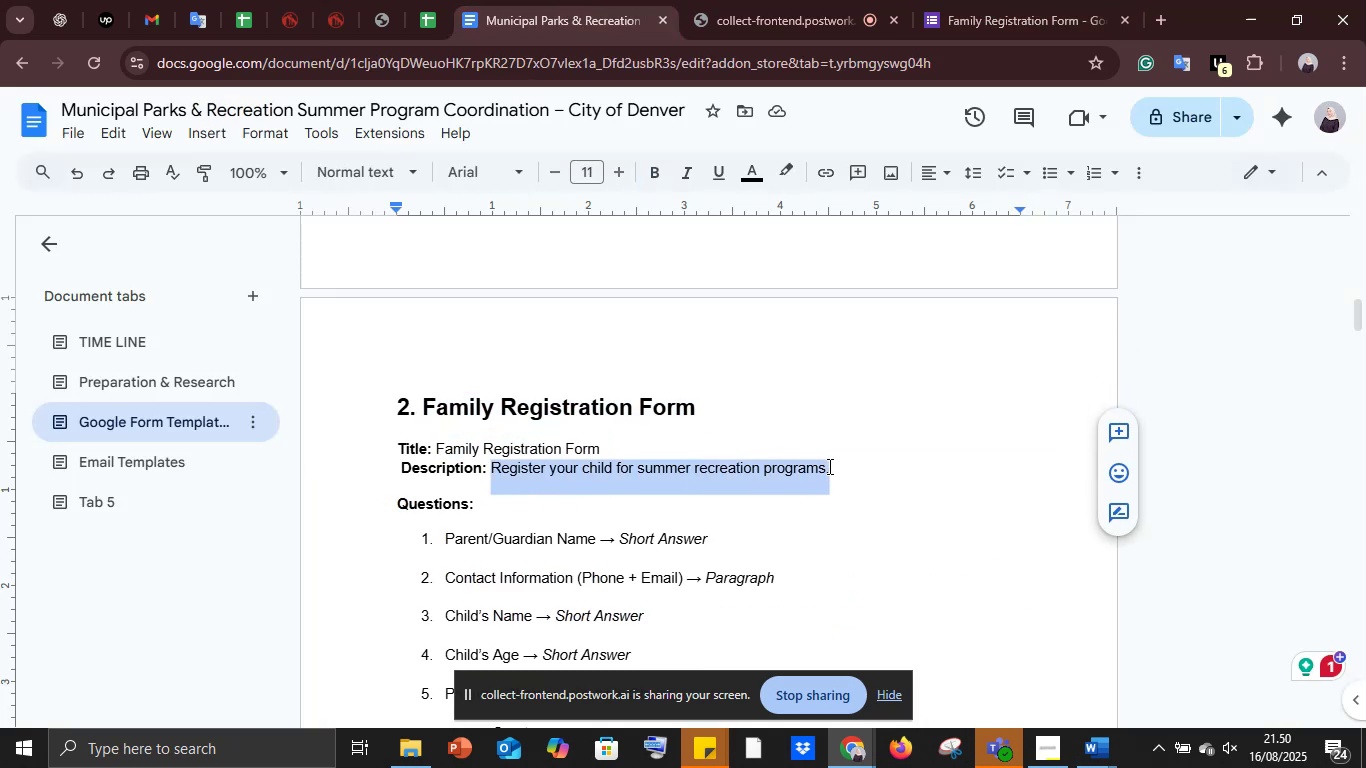 
key(Control+C)
 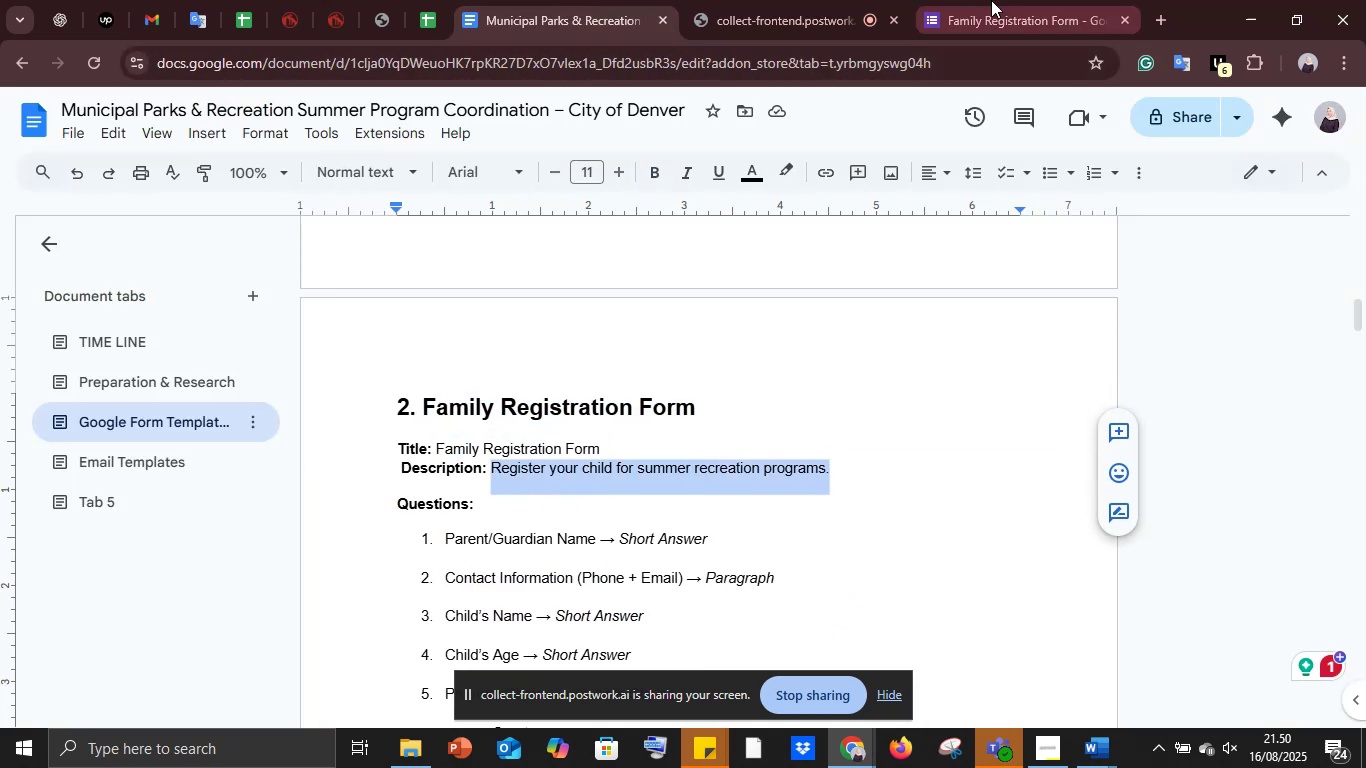 
left_click([991, 0])
 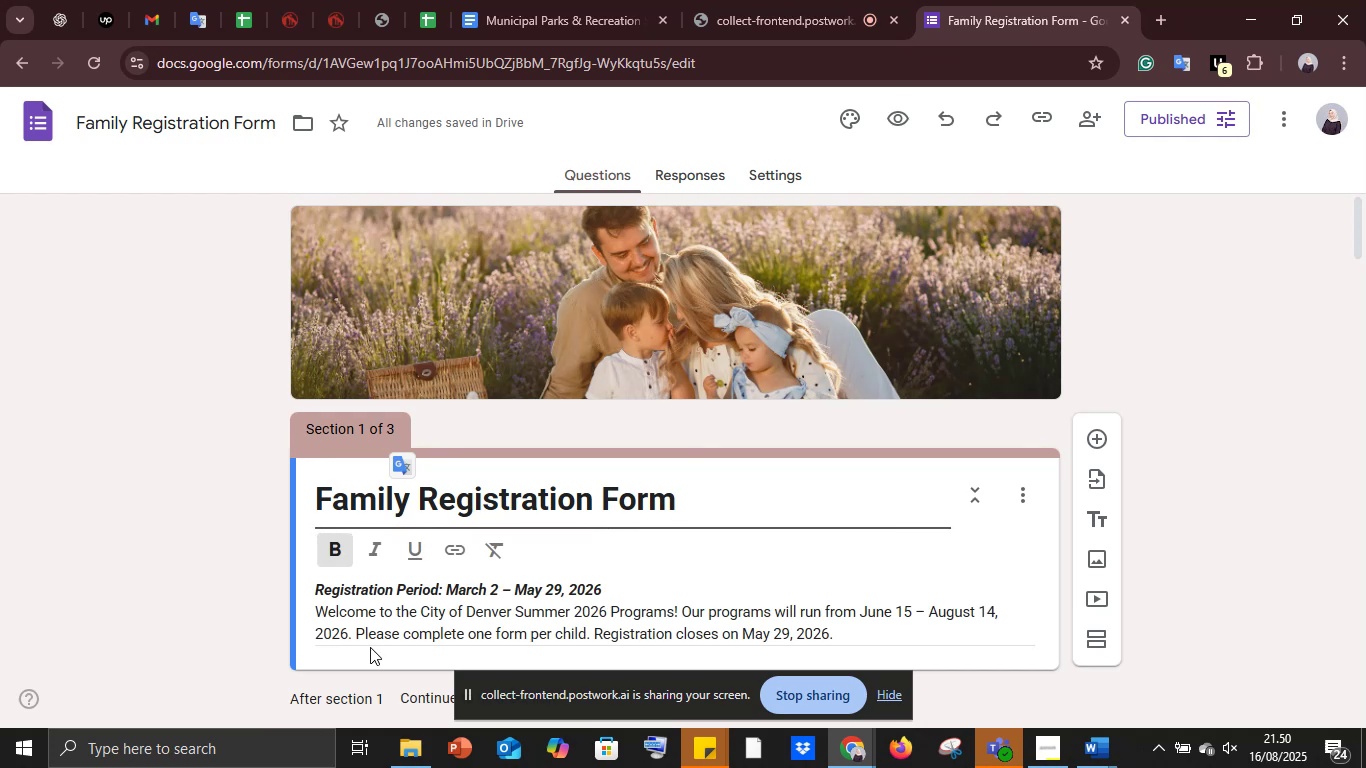 
left_click([367, 628])
 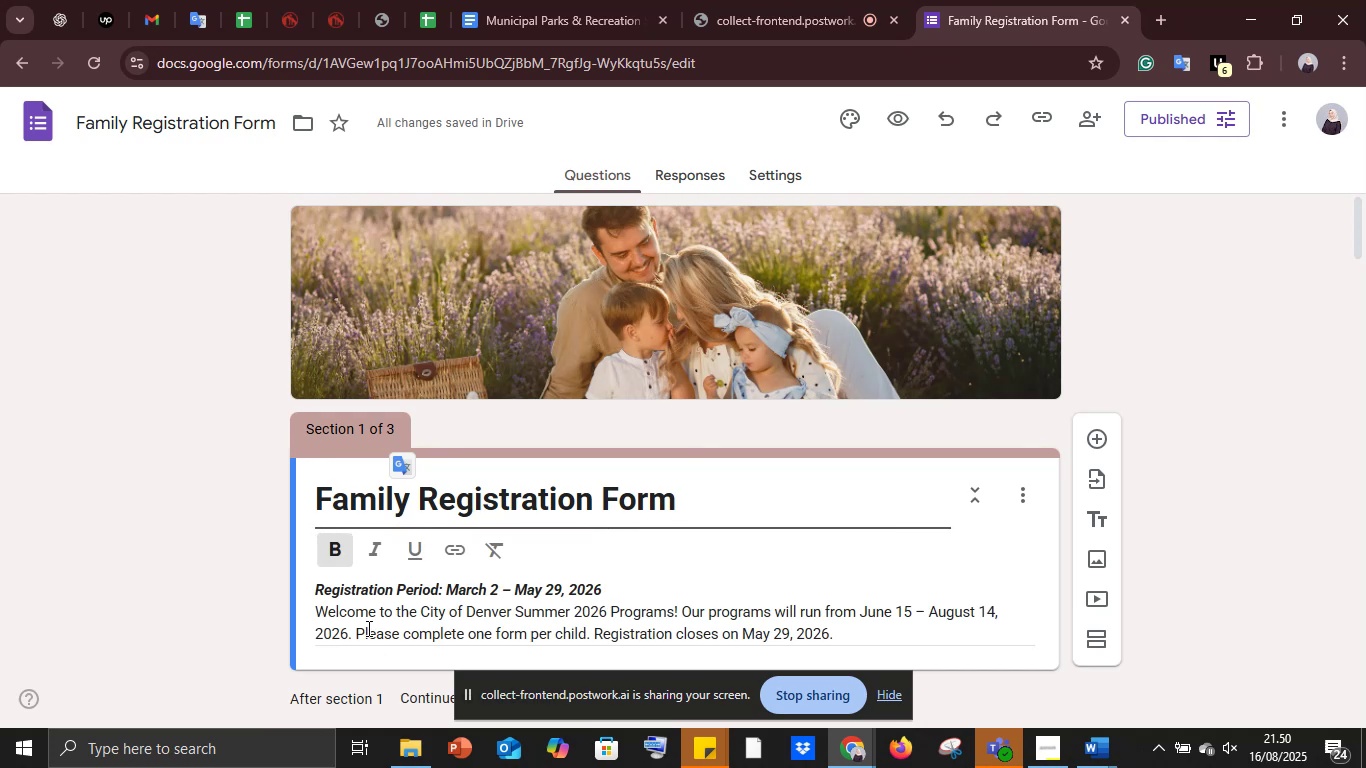 
key(Control+A)
 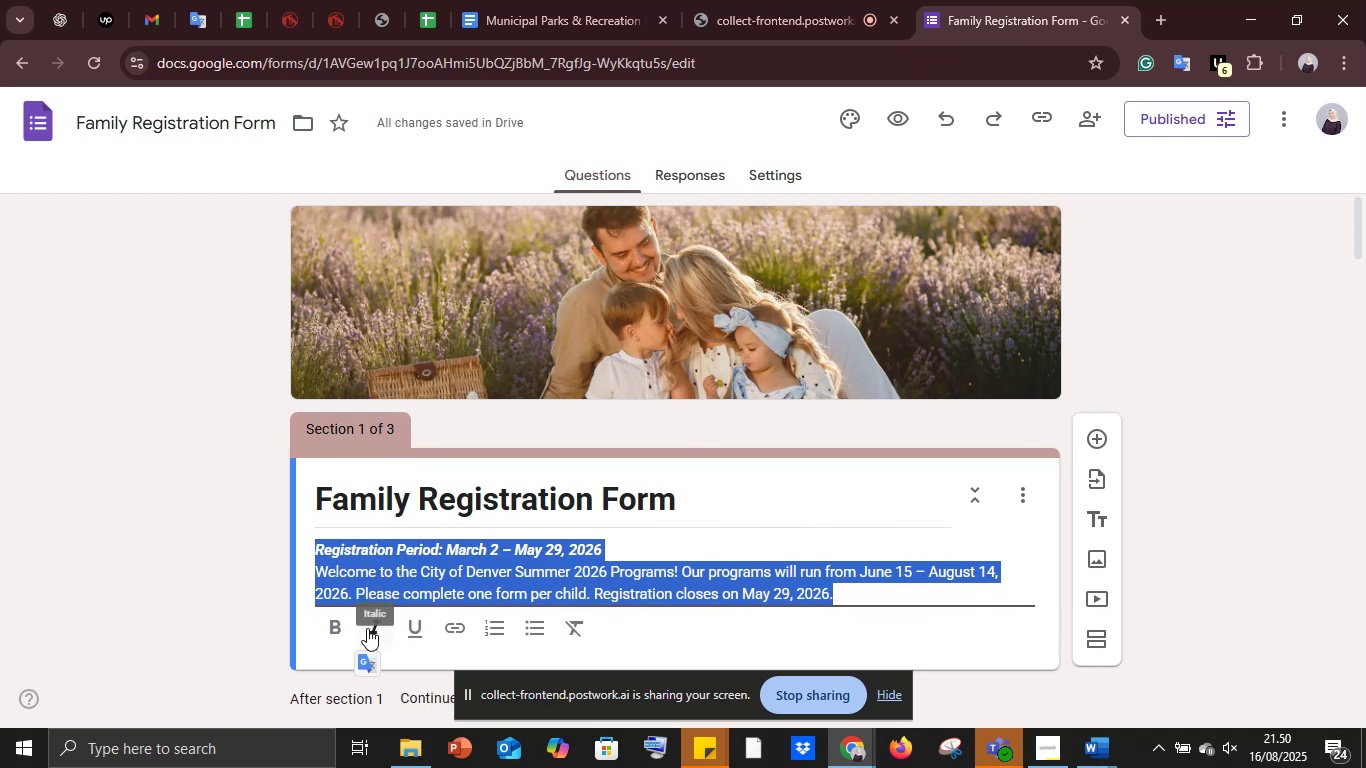 
key(Control+V)
 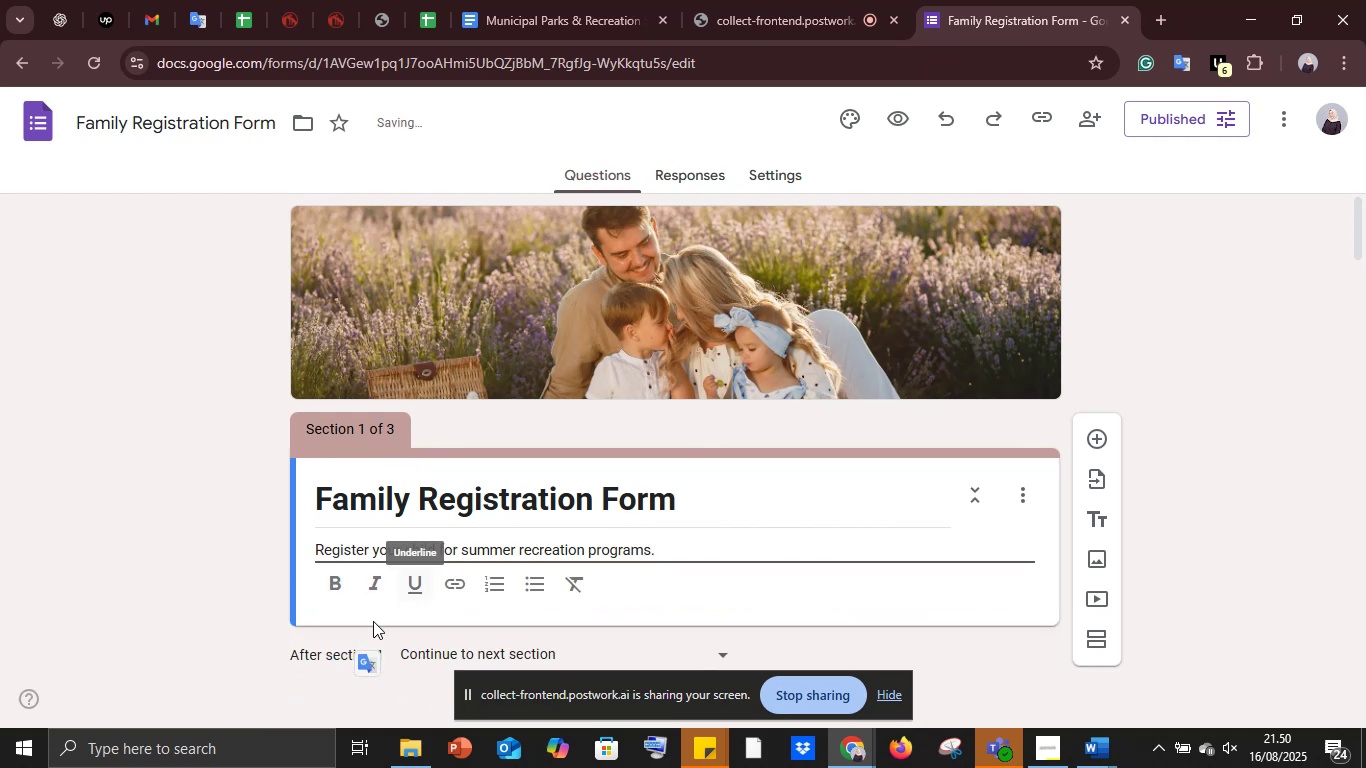 
left_click([202, 571])
 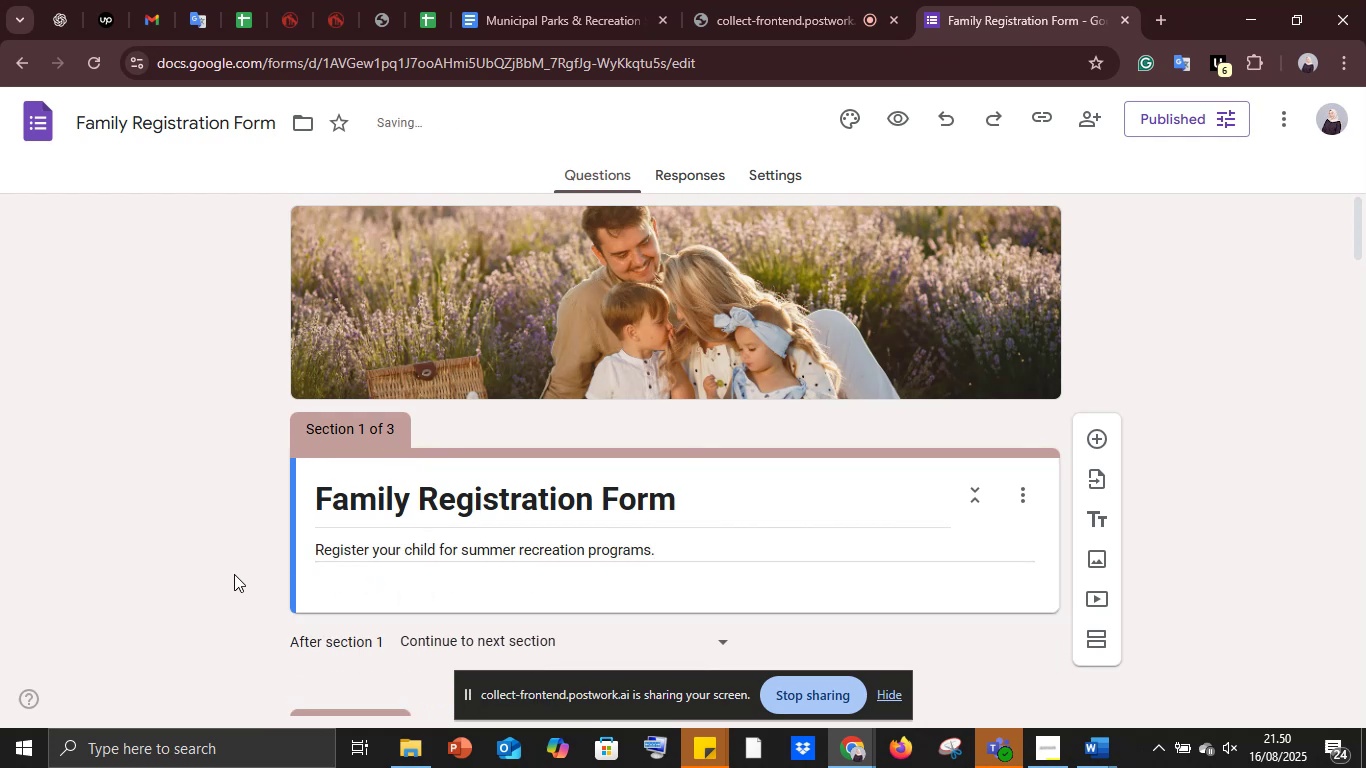 
scroll: coordinate [239, 576], scroll_direction: down, amount: 3.0
 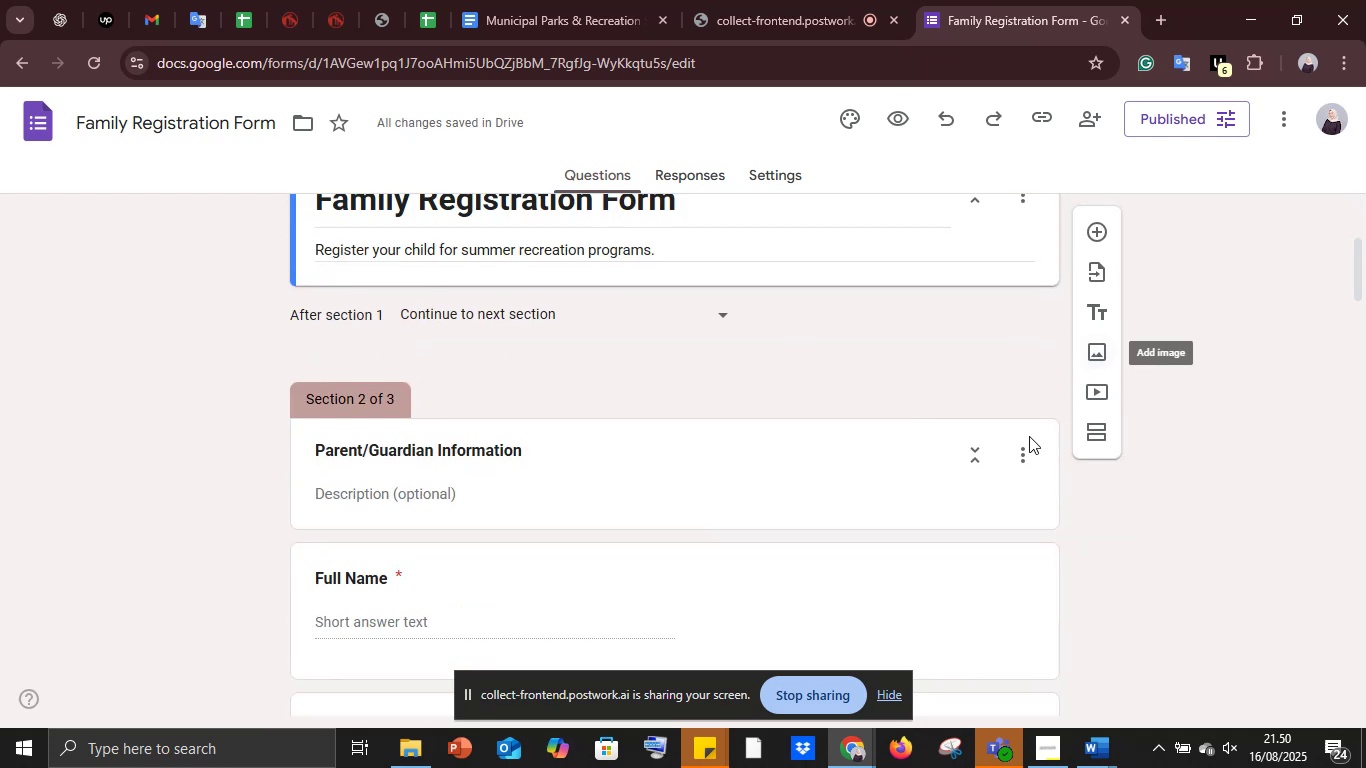 
left_click([1024, 453])
 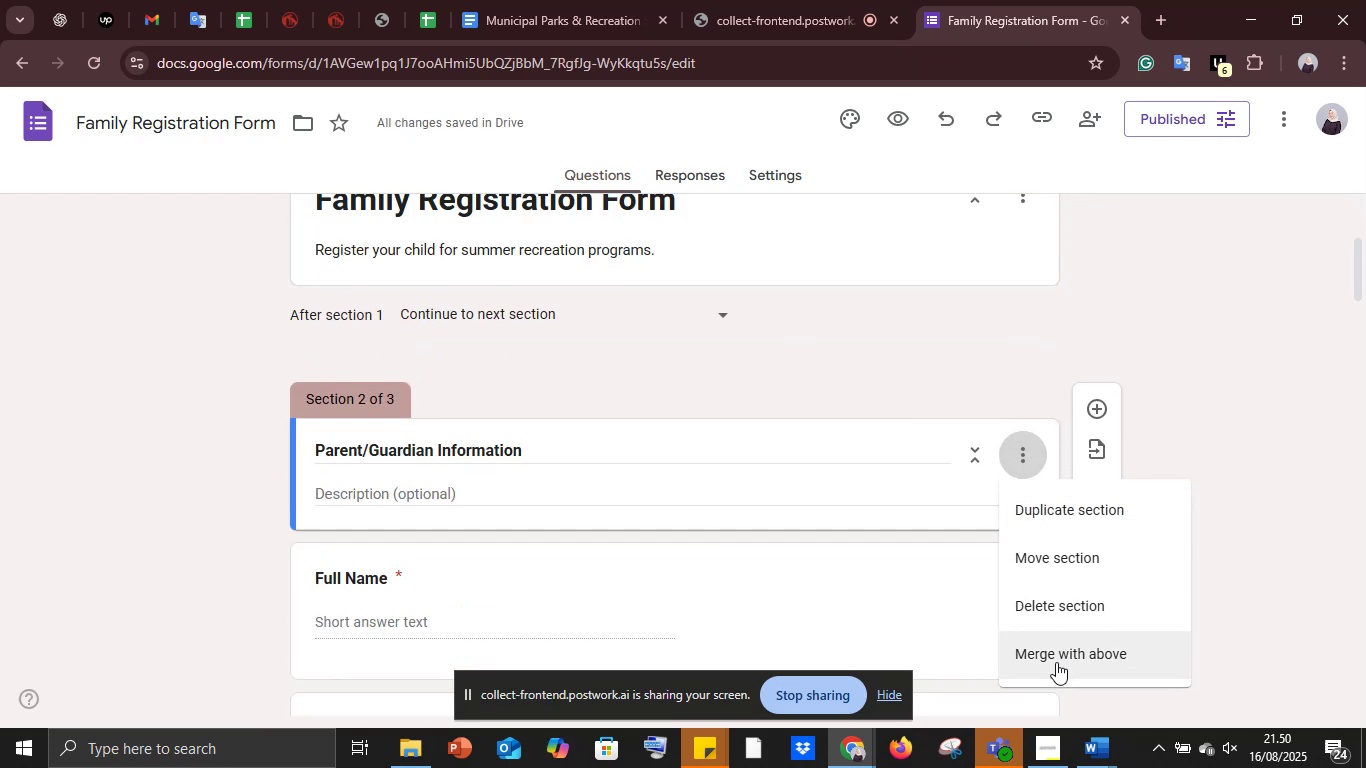 
left_click([1048, 602])
 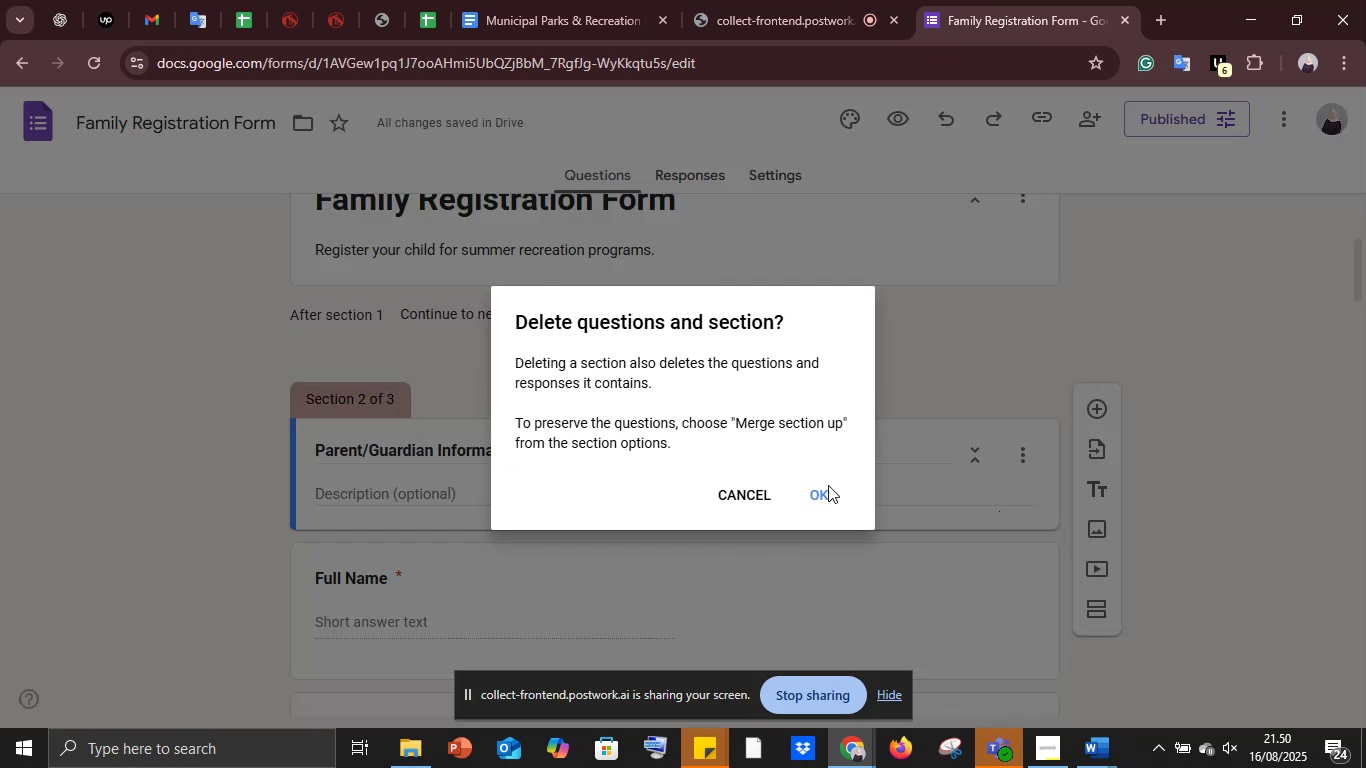 
left_click([811, 488])
 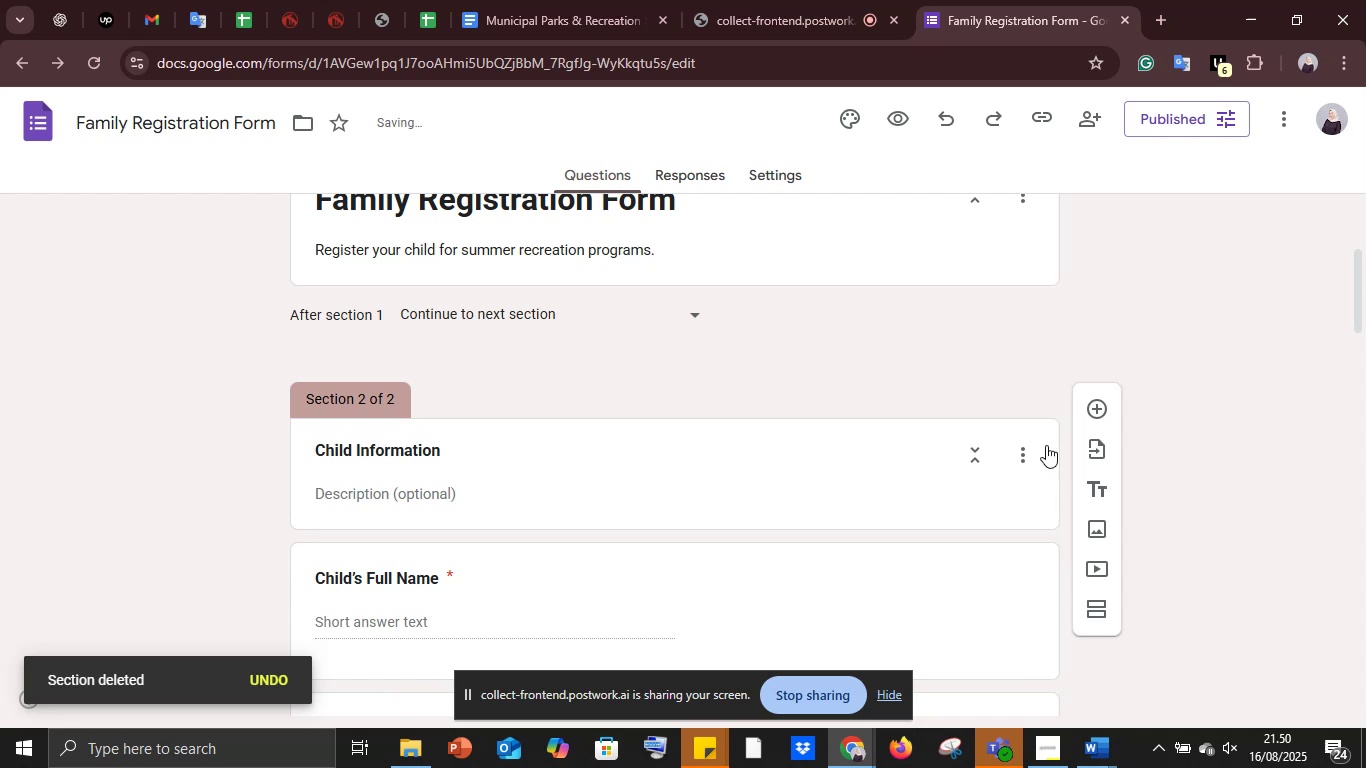 
left_click([1022, 452])
 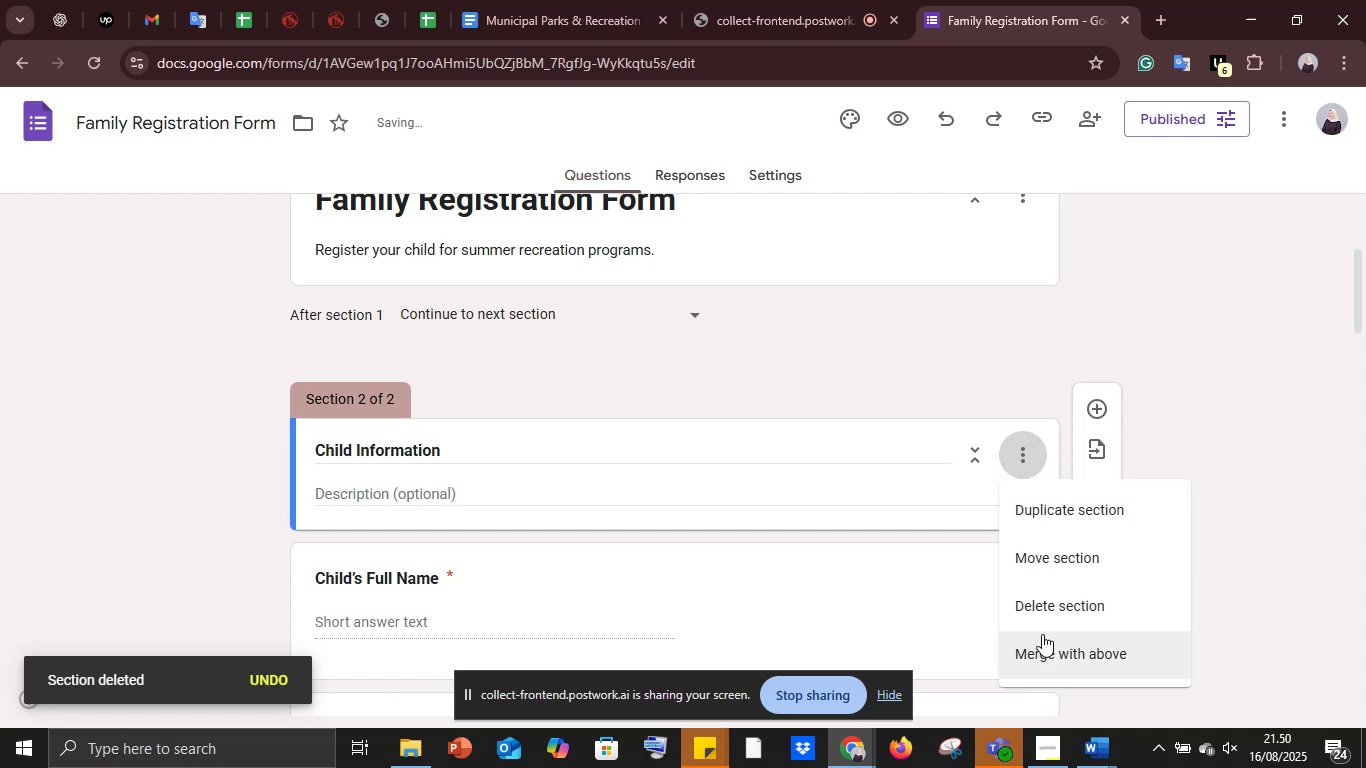 
left_click([1047, 604])
 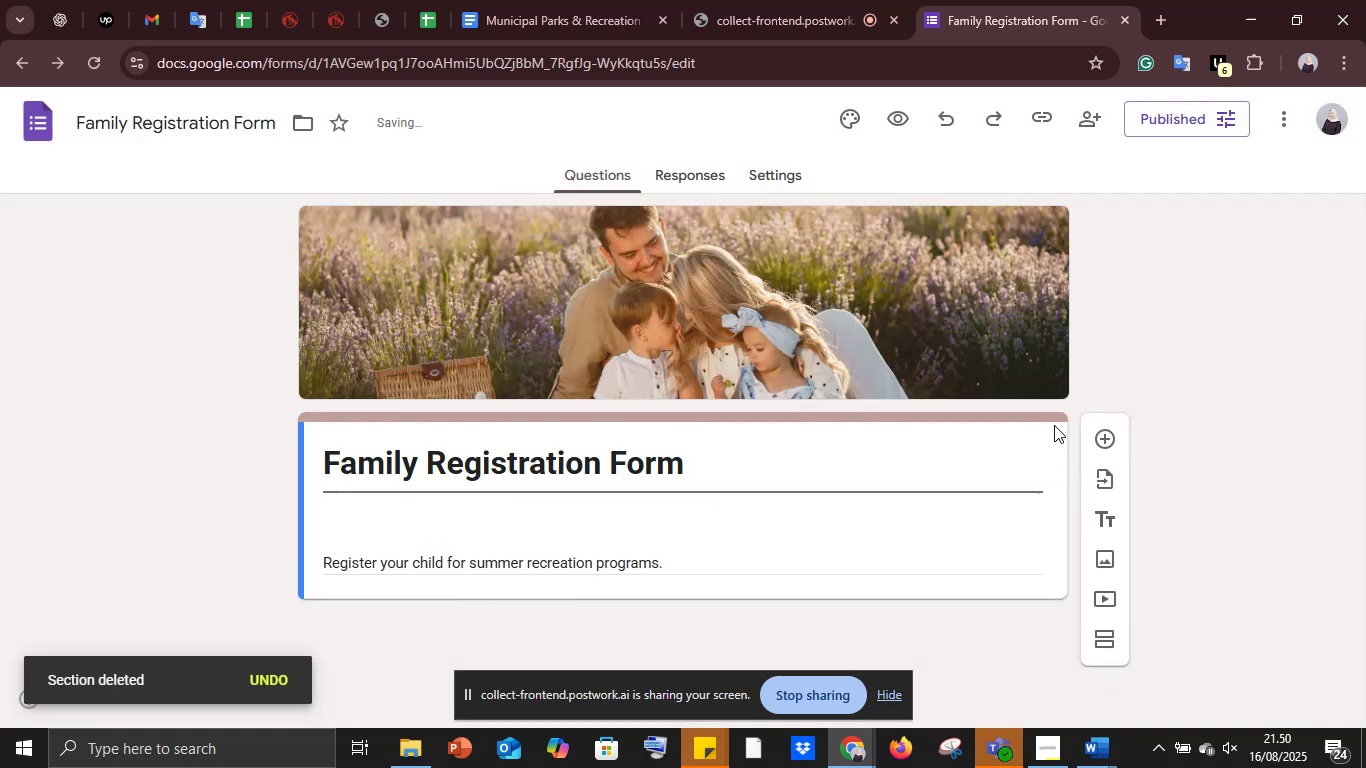 
left_click([1120, 435])
 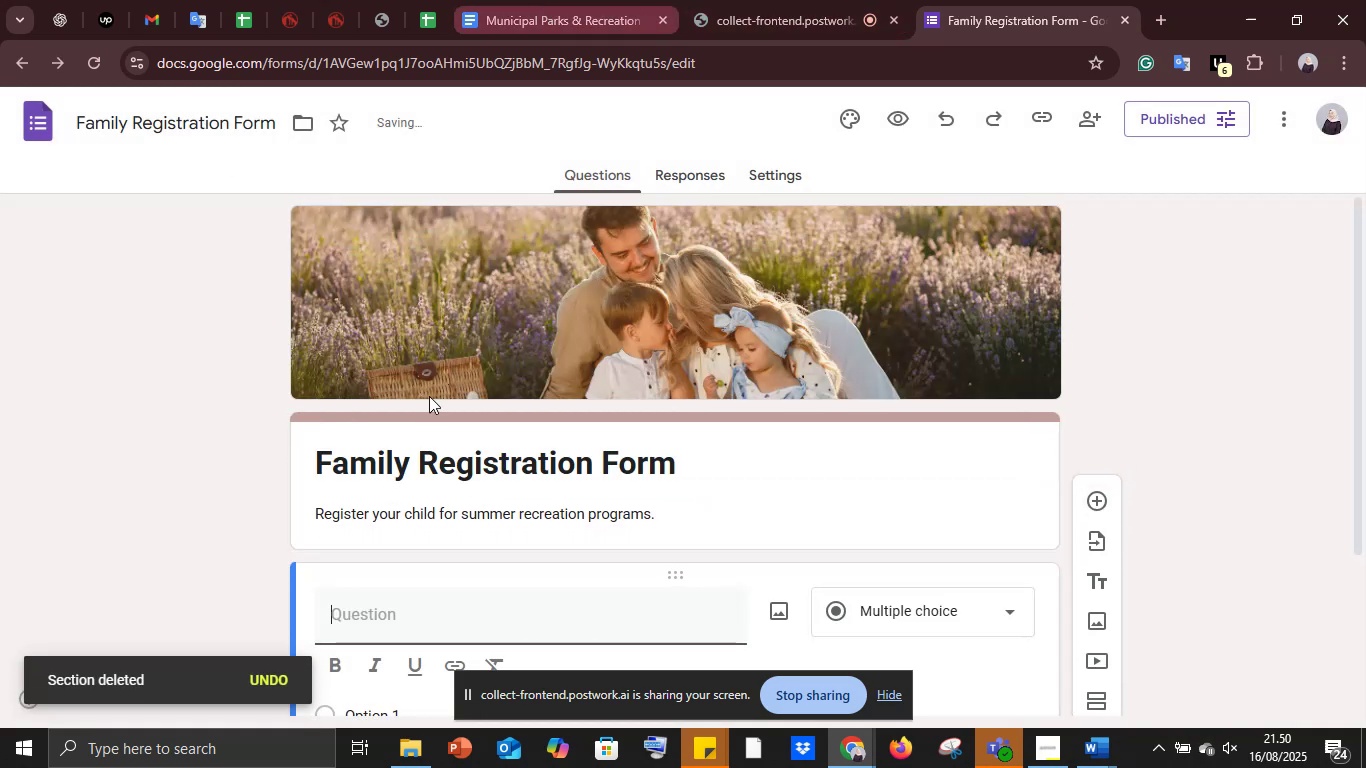 
scroll: coordinate [437, 417], scroll_direction: down, amount: 3.0
 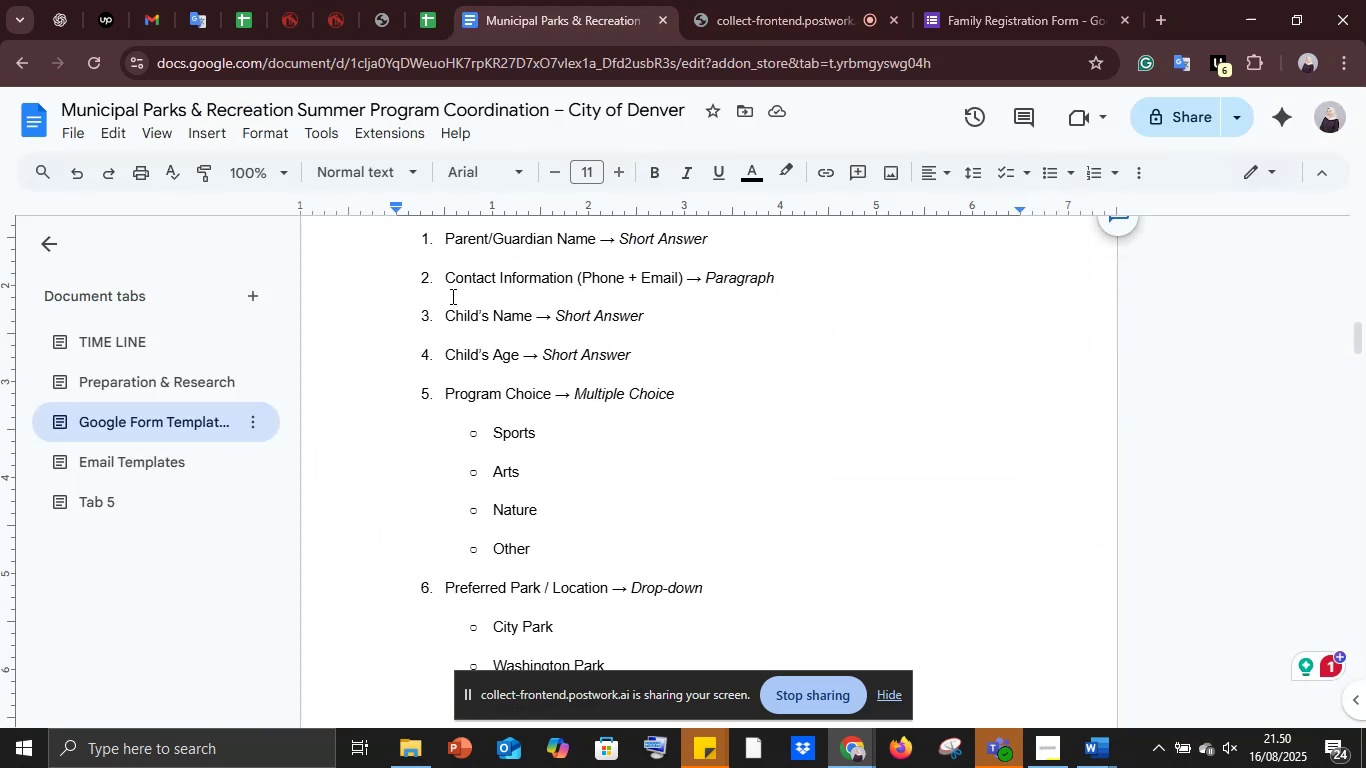 
scroll: coordinate [451, 293], scroll_direction: up, amount: 1.0
 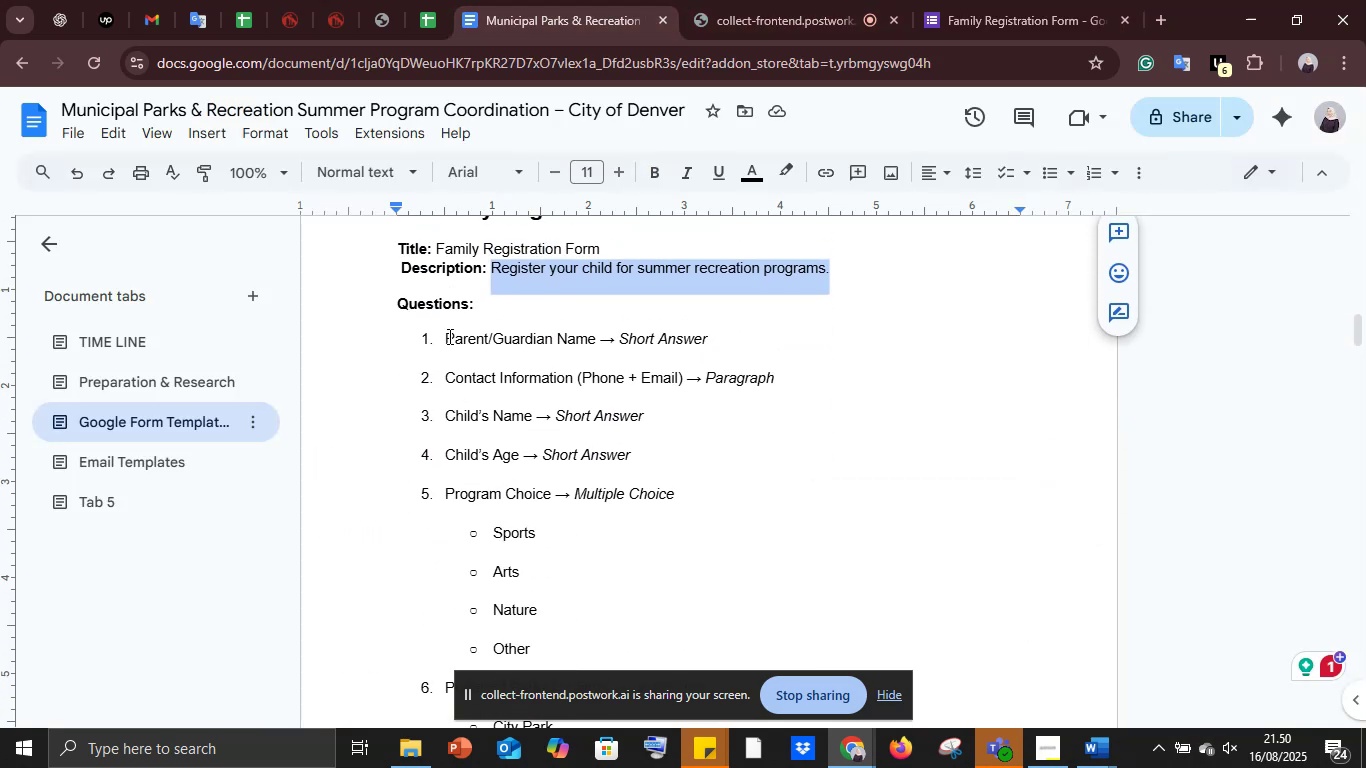 
left_click_drag(start_coordinate=[446, 335], to_coordinate=[594, 343])
 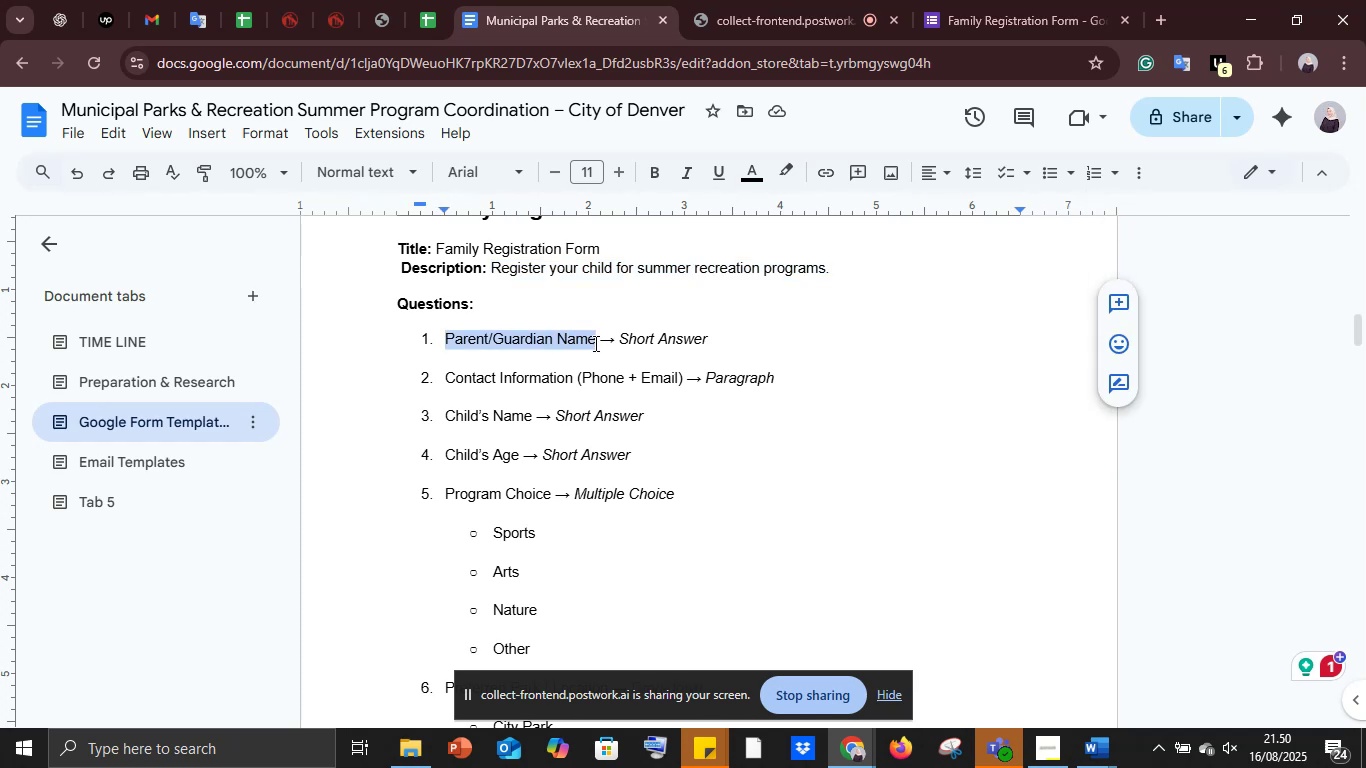 
key(Control+C)
 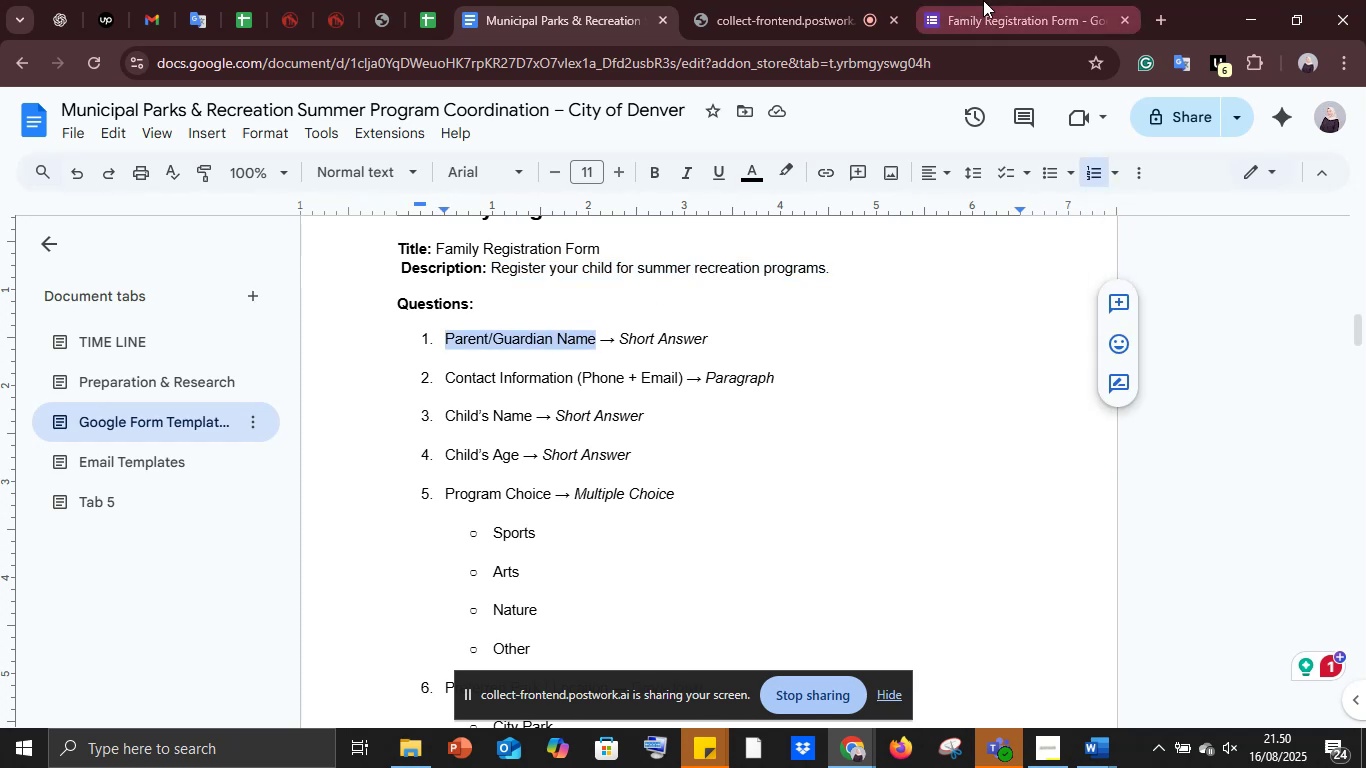 
left_click([983, 0])
 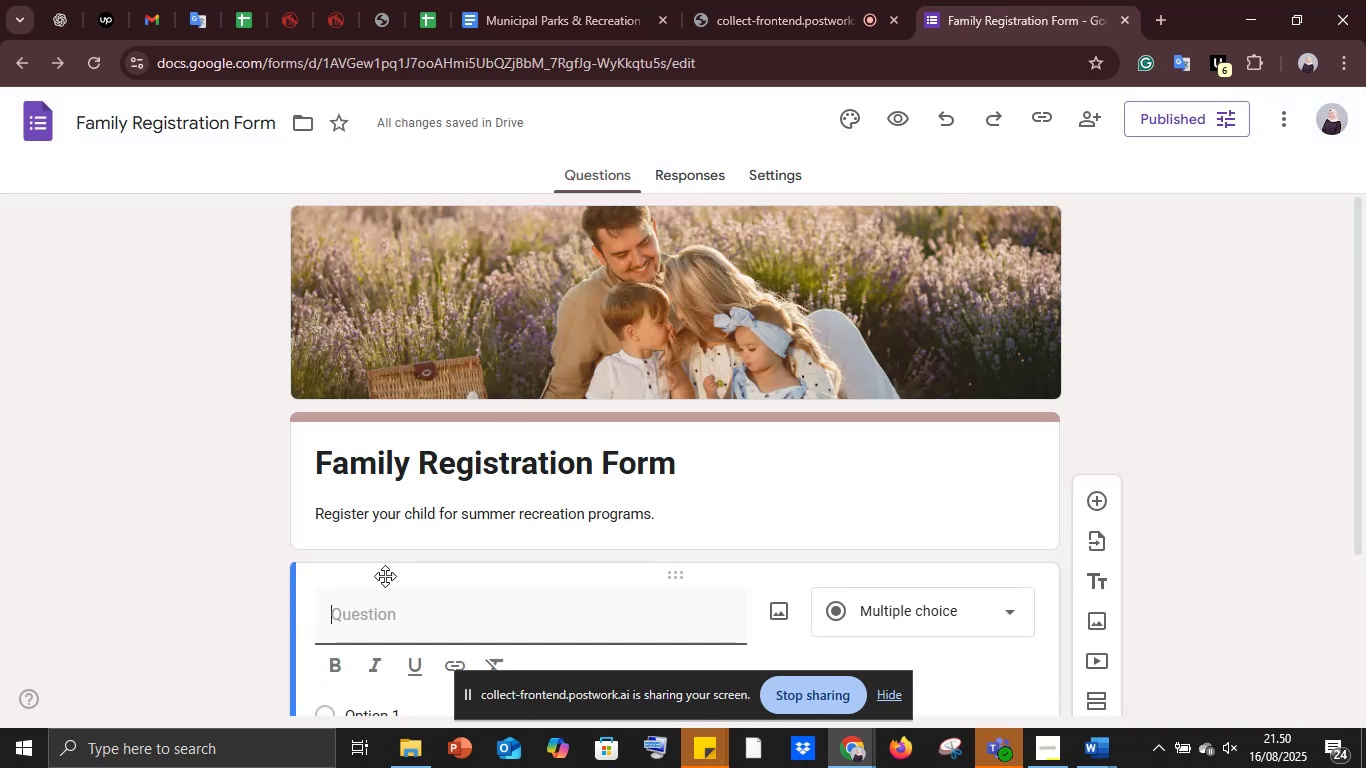 
key(Control+V)
 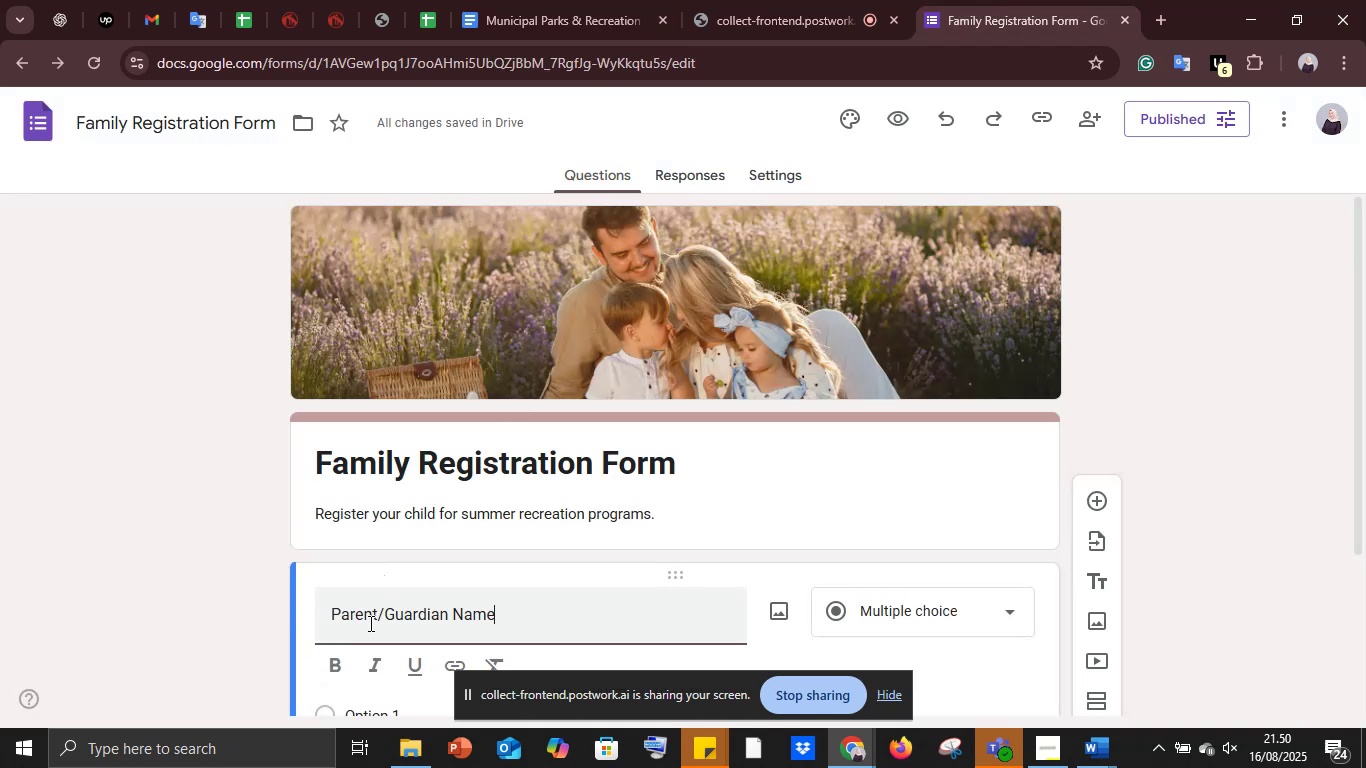 
key(Control+A)
 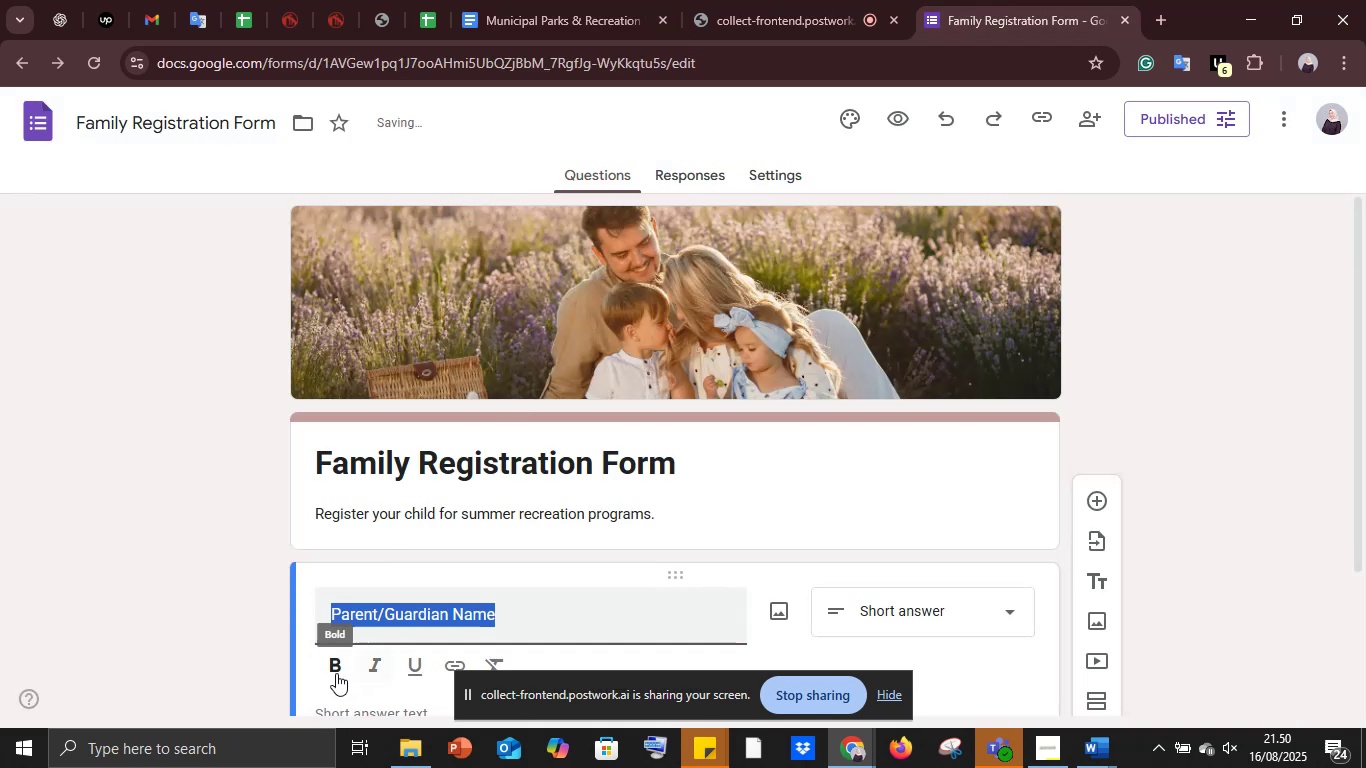 
left_click([335, 669])
 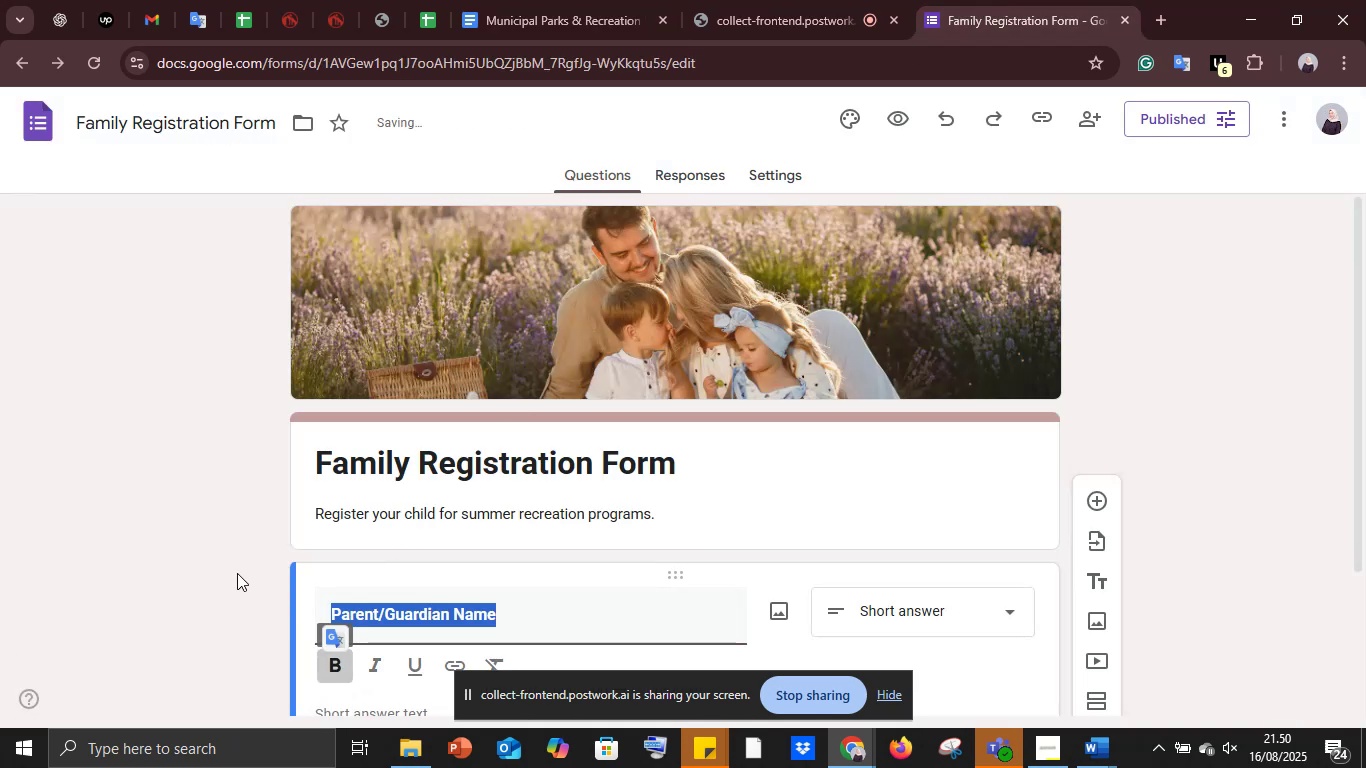 
scroll: coordinate [235, 572], scroll_direction: down, amount: 2.0
 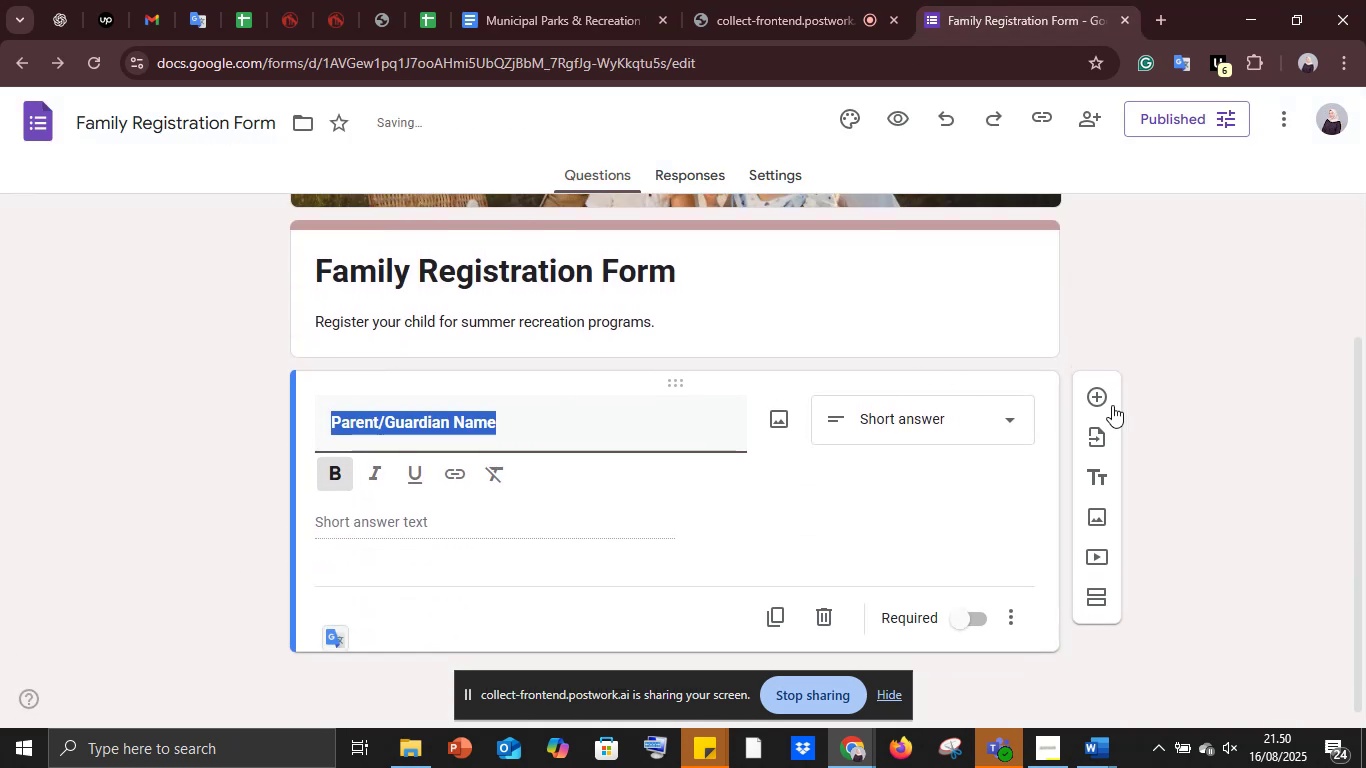 
left_click([1112, 397])
 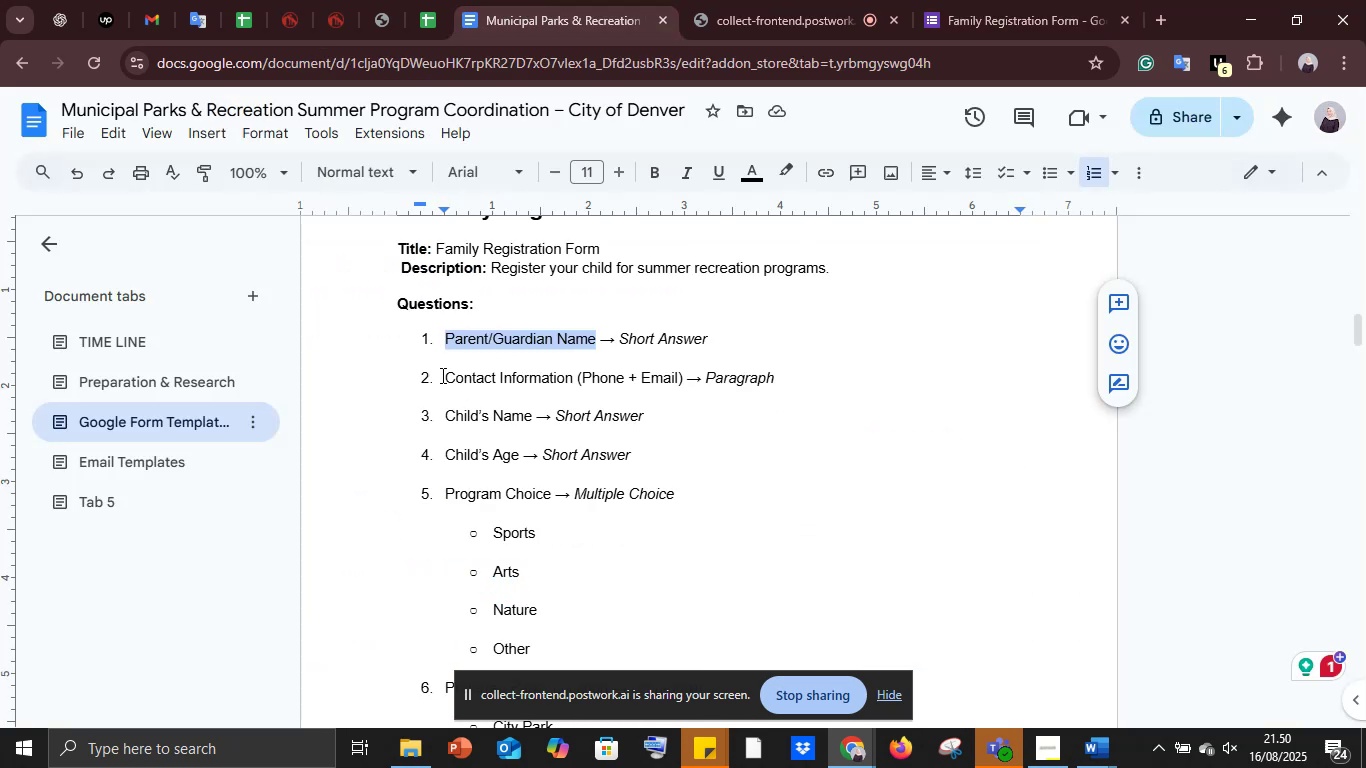 
left_click_drag(start_coordinate=[446, 377], to_coordinate=[684, 388])
 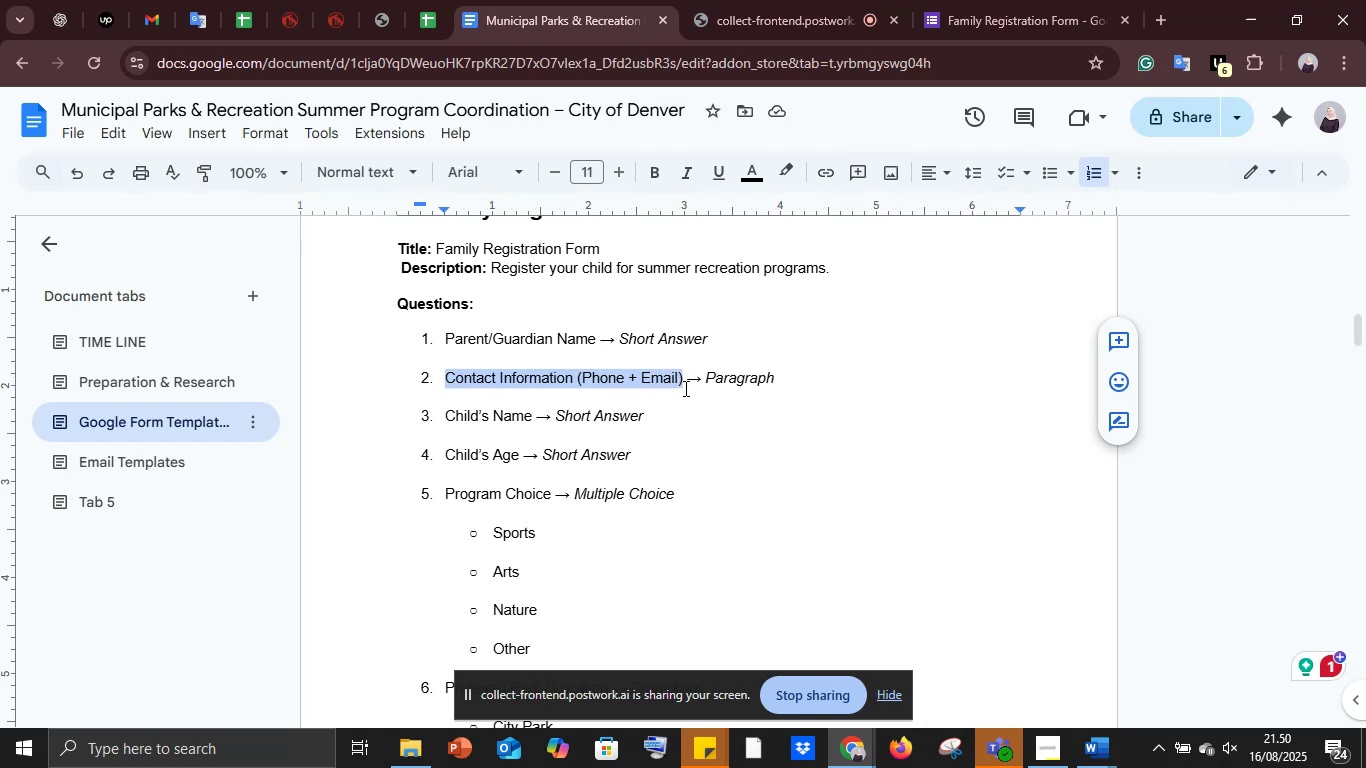 
key(Control+C)
 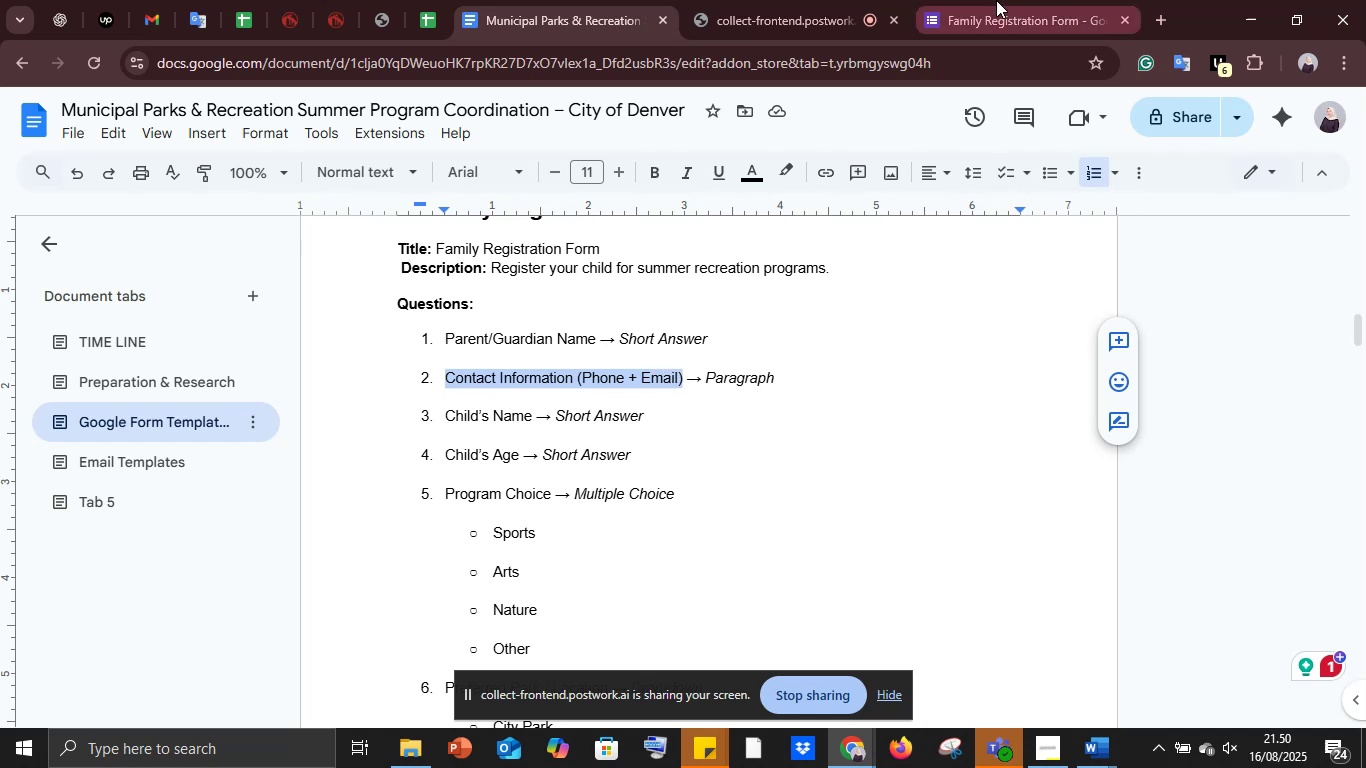 
left_click([996, 0])
 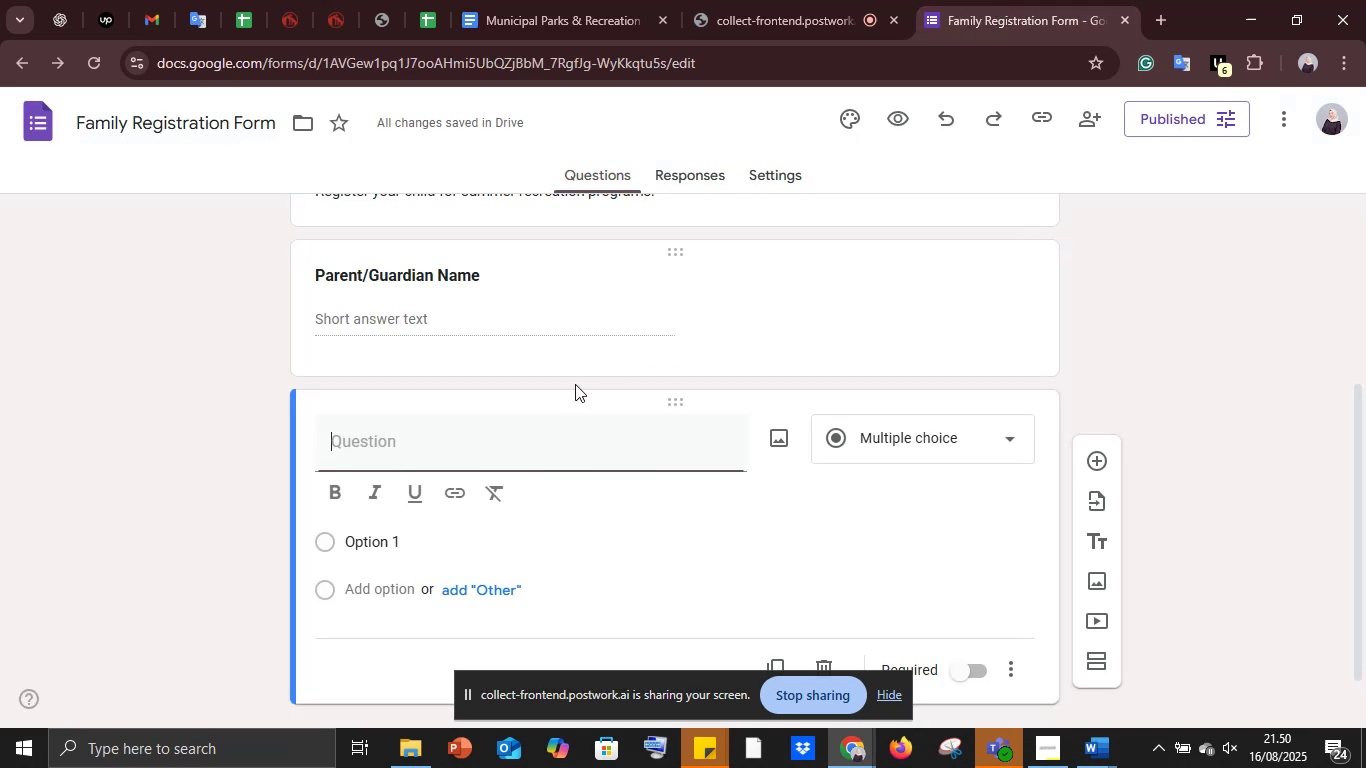 
key(Control+V)
 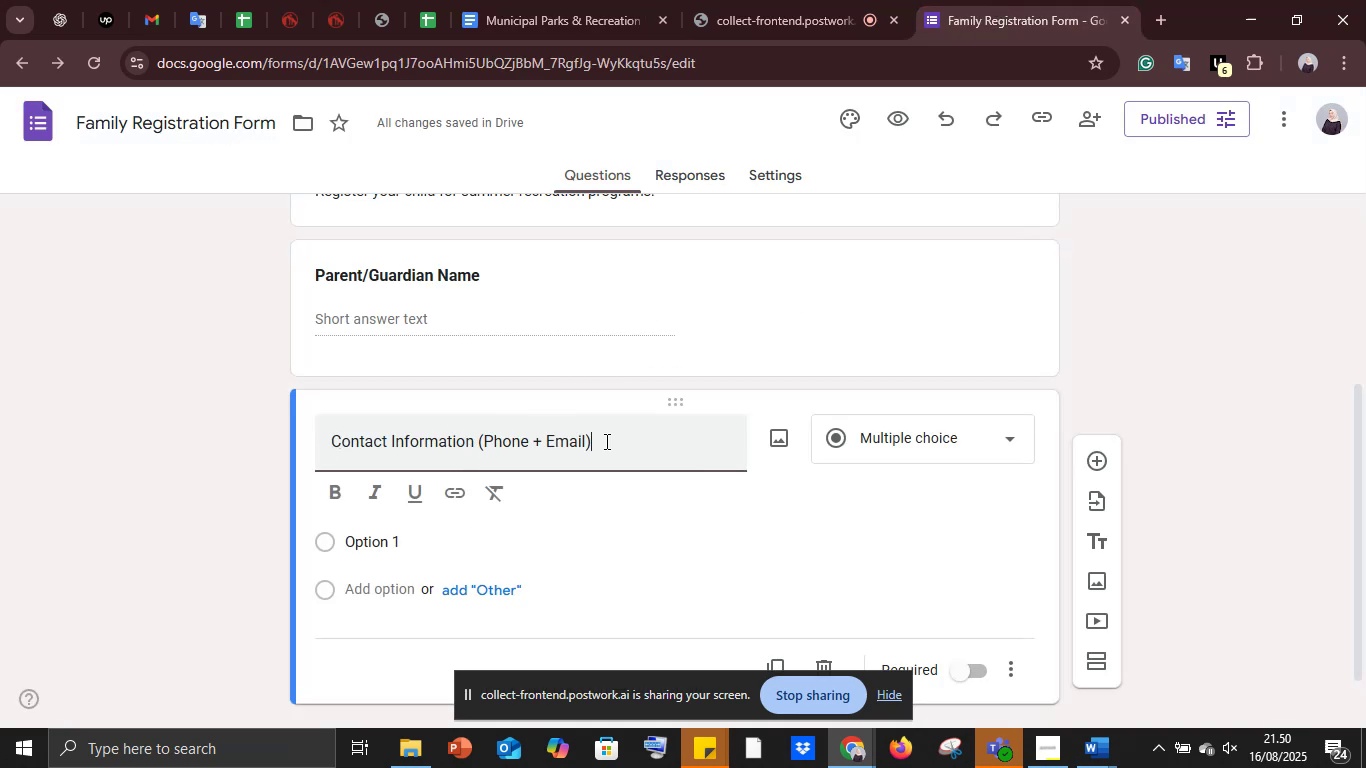 
left_click_drag(start_coordinate=[609, 441], to_coordinate=[272, 437])
 